 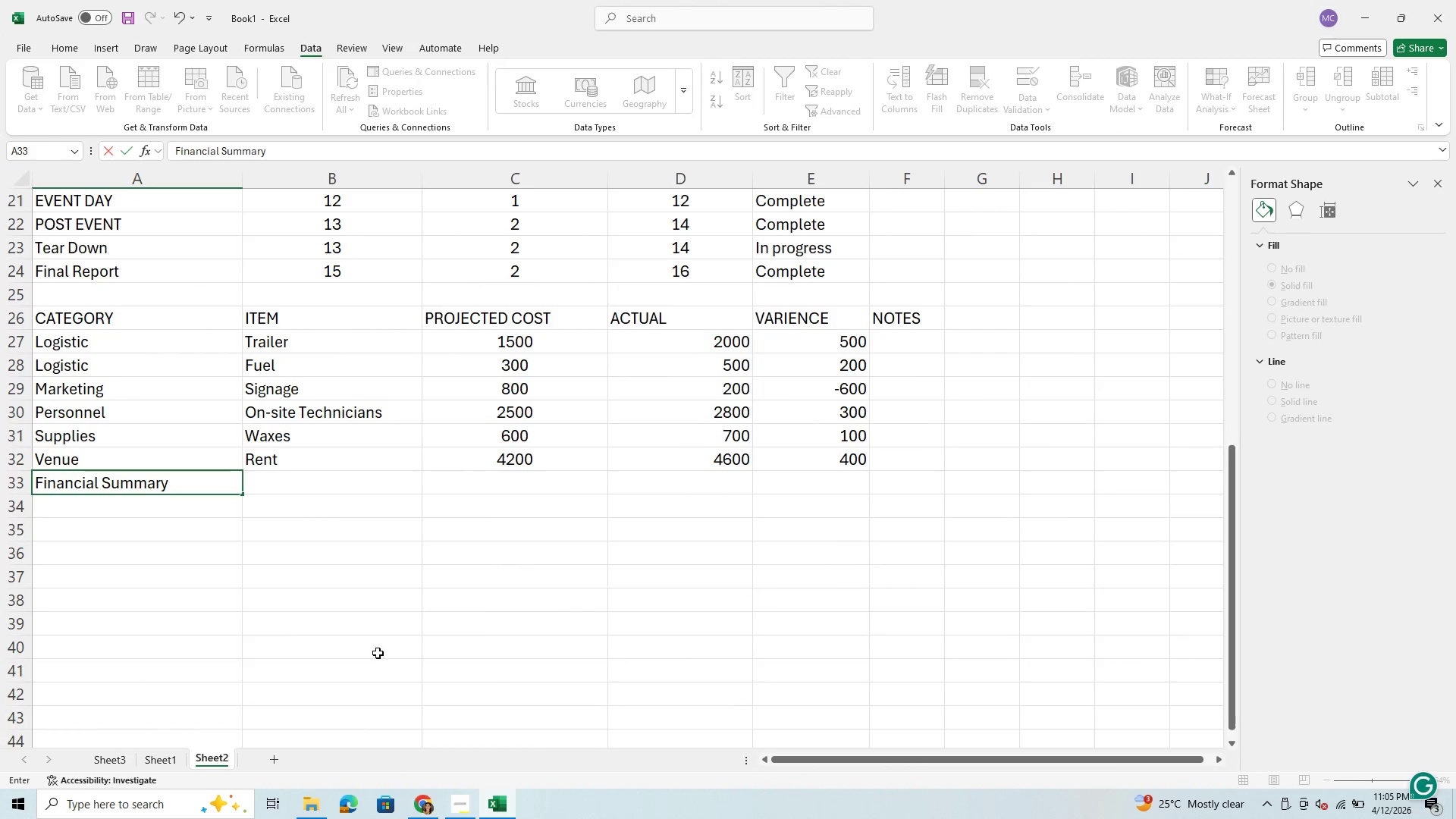 
left_click([331, 489])
 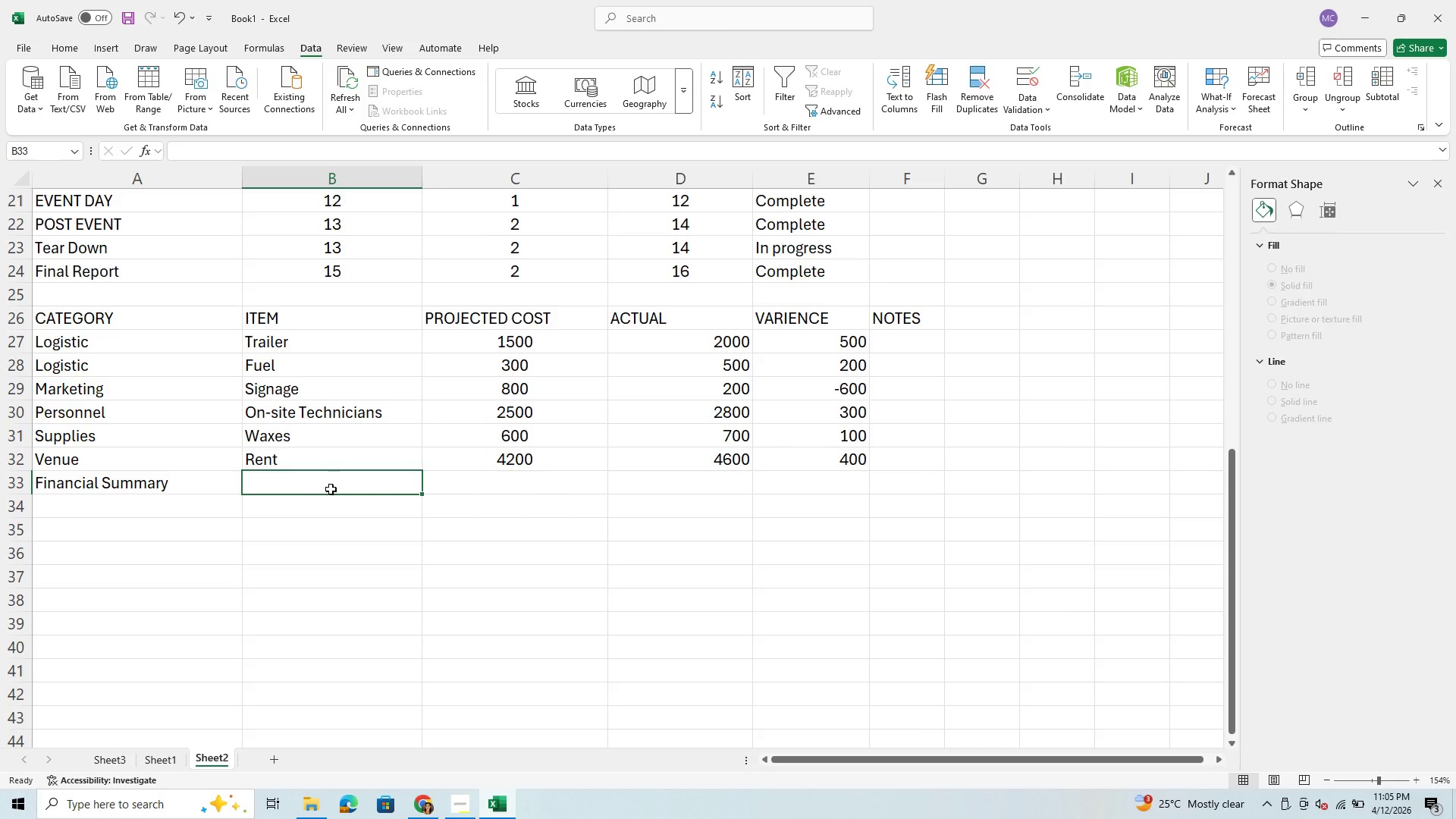 
left_click([190, 486])
 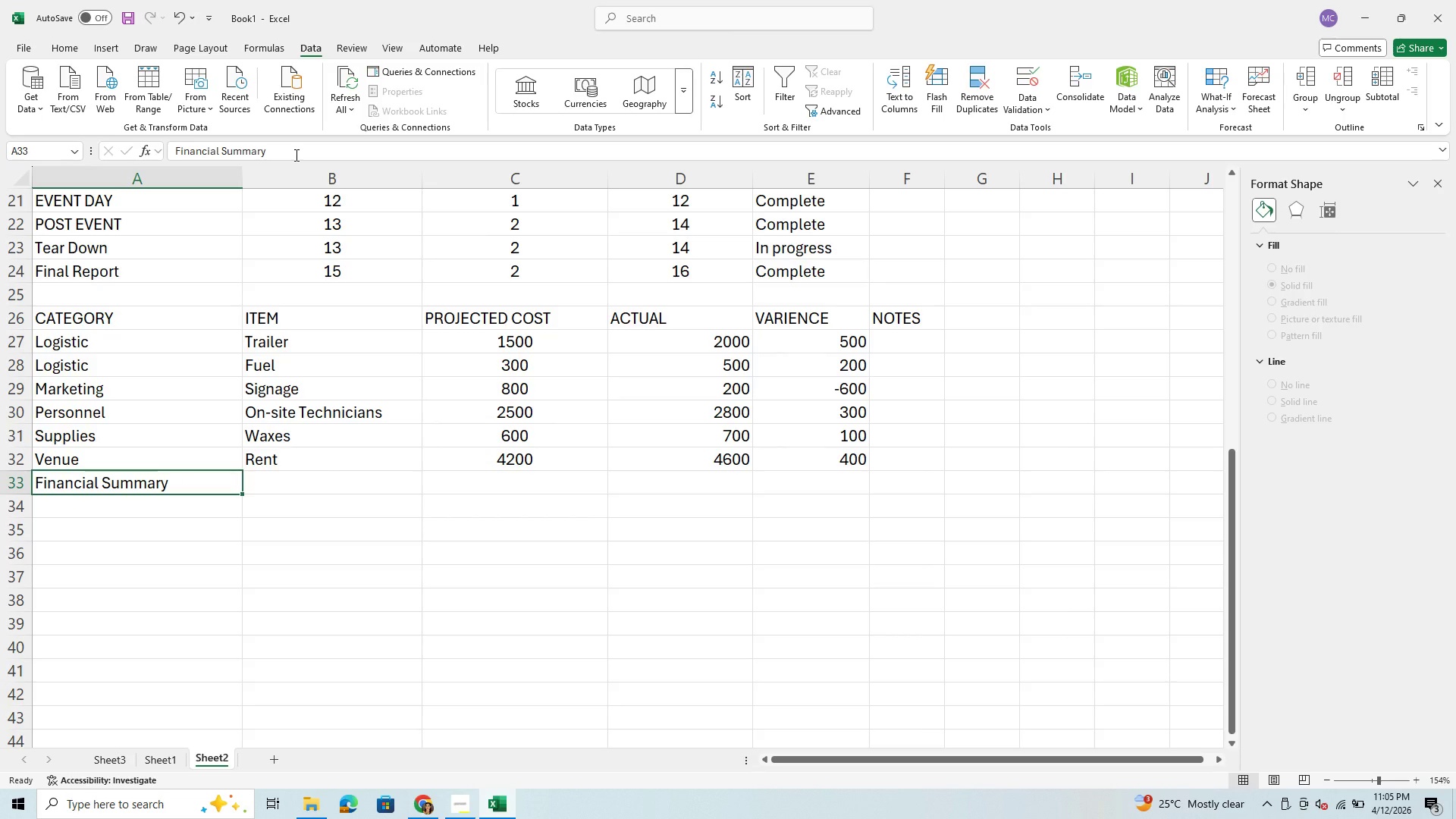 
left_click([295, 155])
 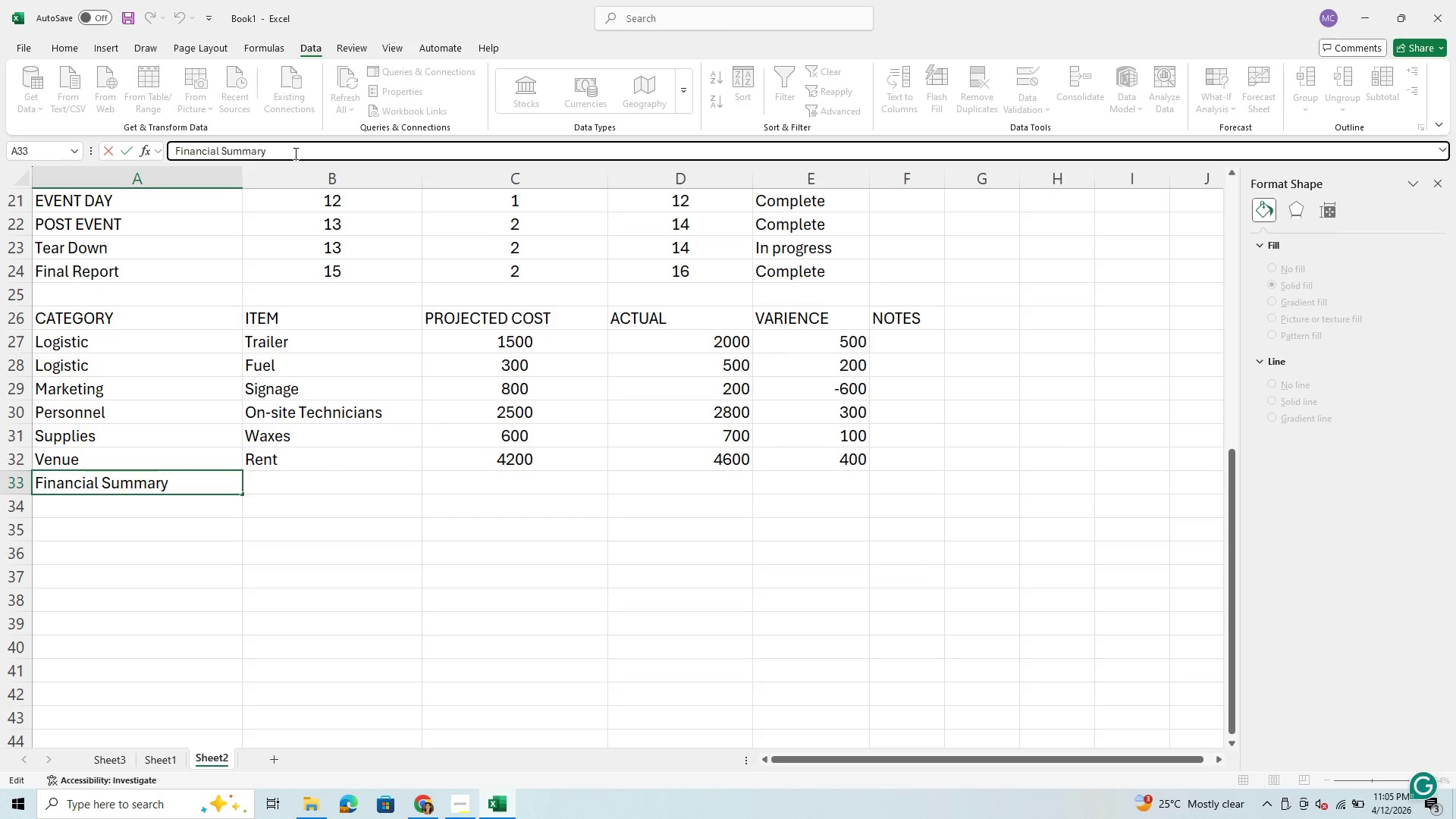 
type( Dashbord)
key(Backspace)
key(Backspace)
type(ard)
 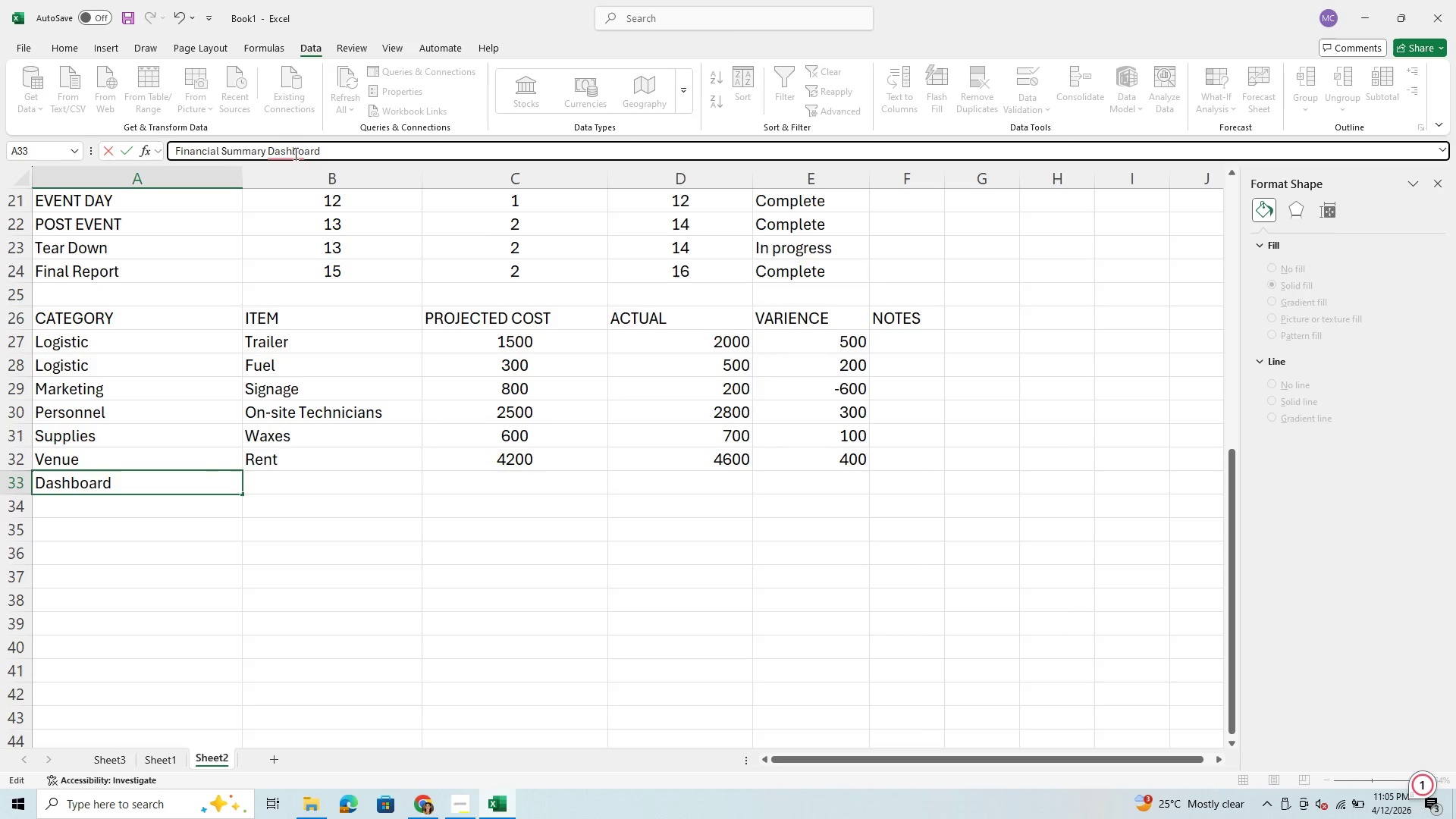 
key(Enter)
 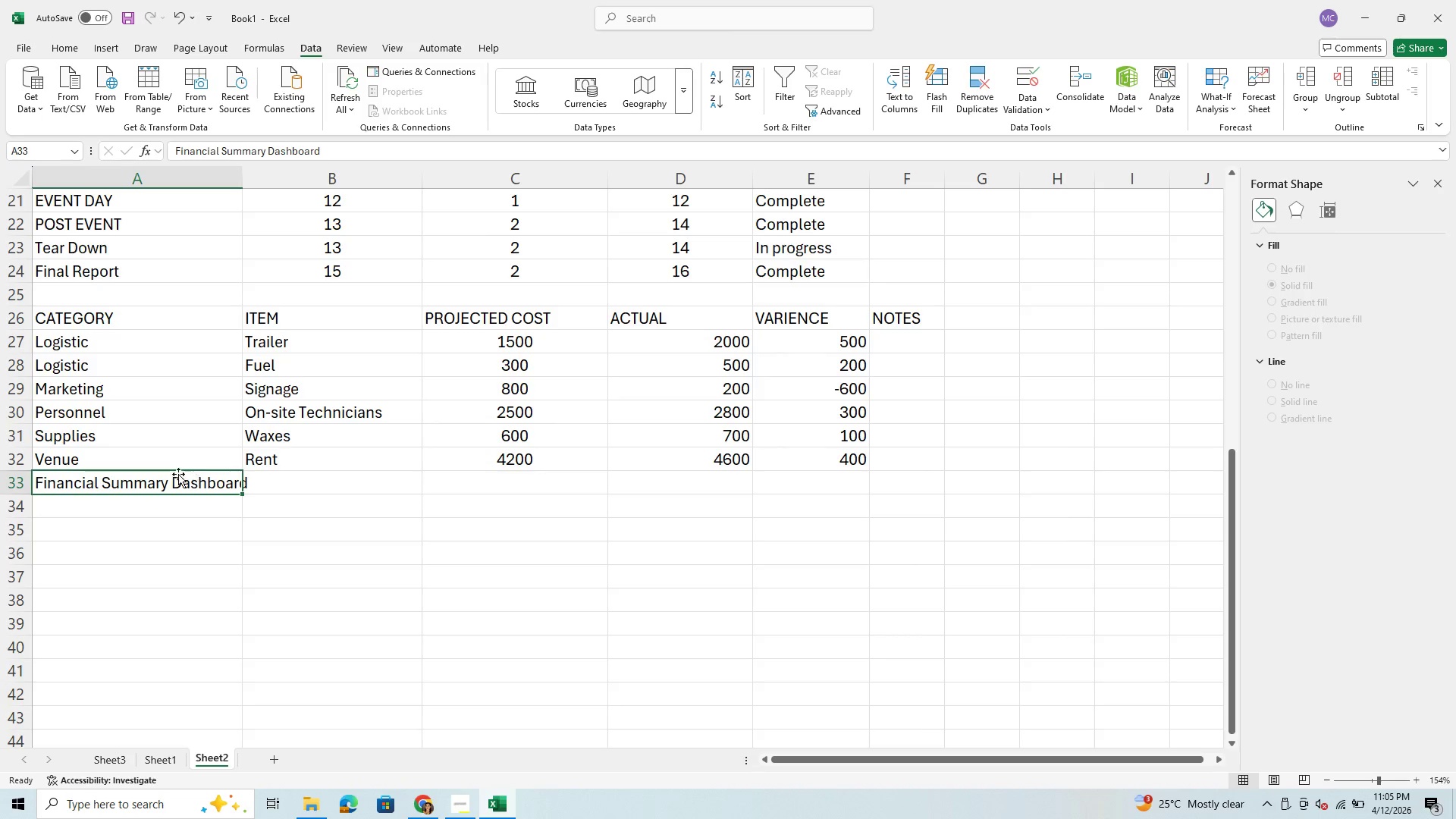 
left_click([123, 472])
 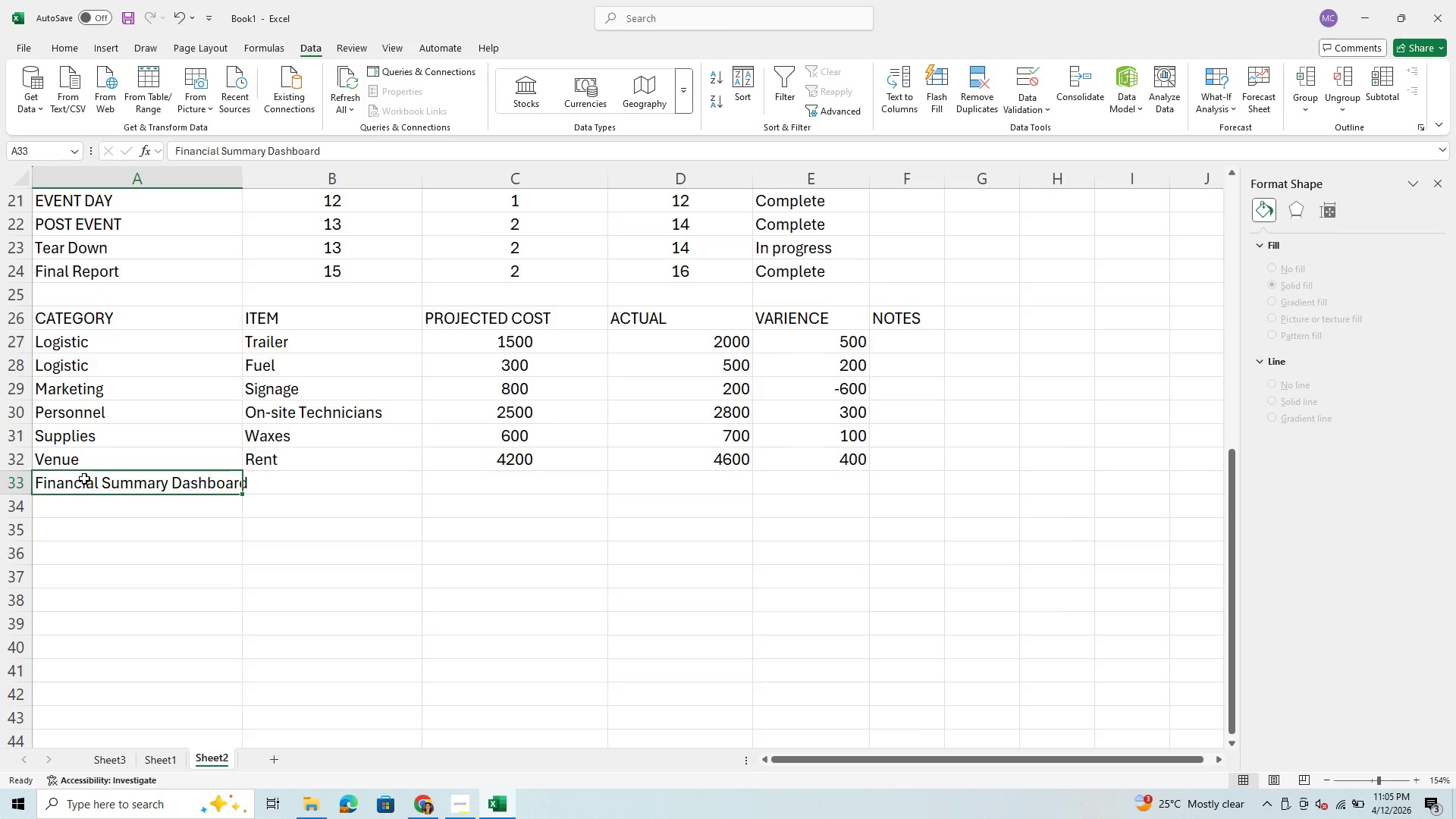 
left_click_drag(start_coordinate=[84, 479], to_coordinate=[851, 486])
 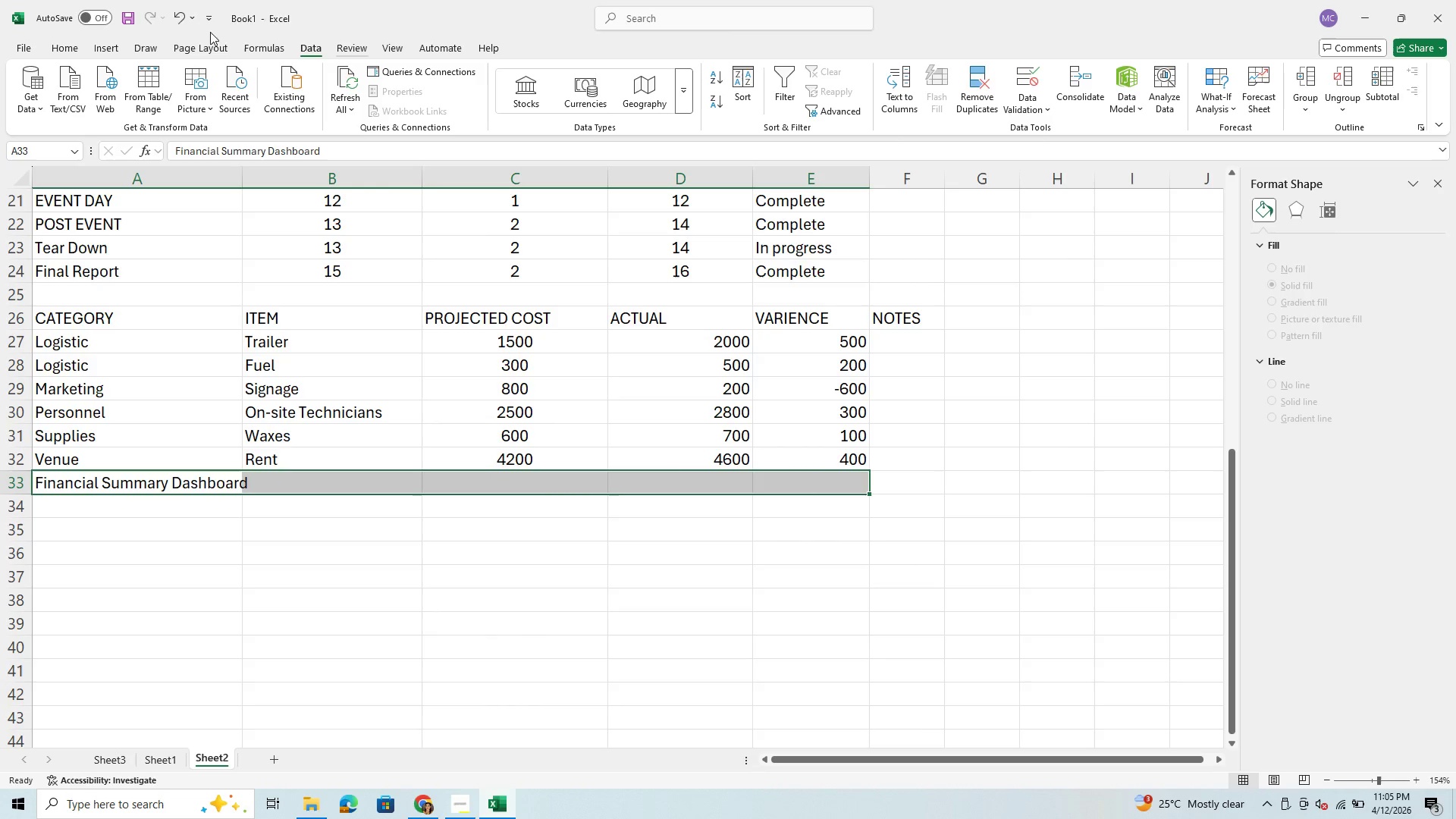 
left_click([61, 48])
 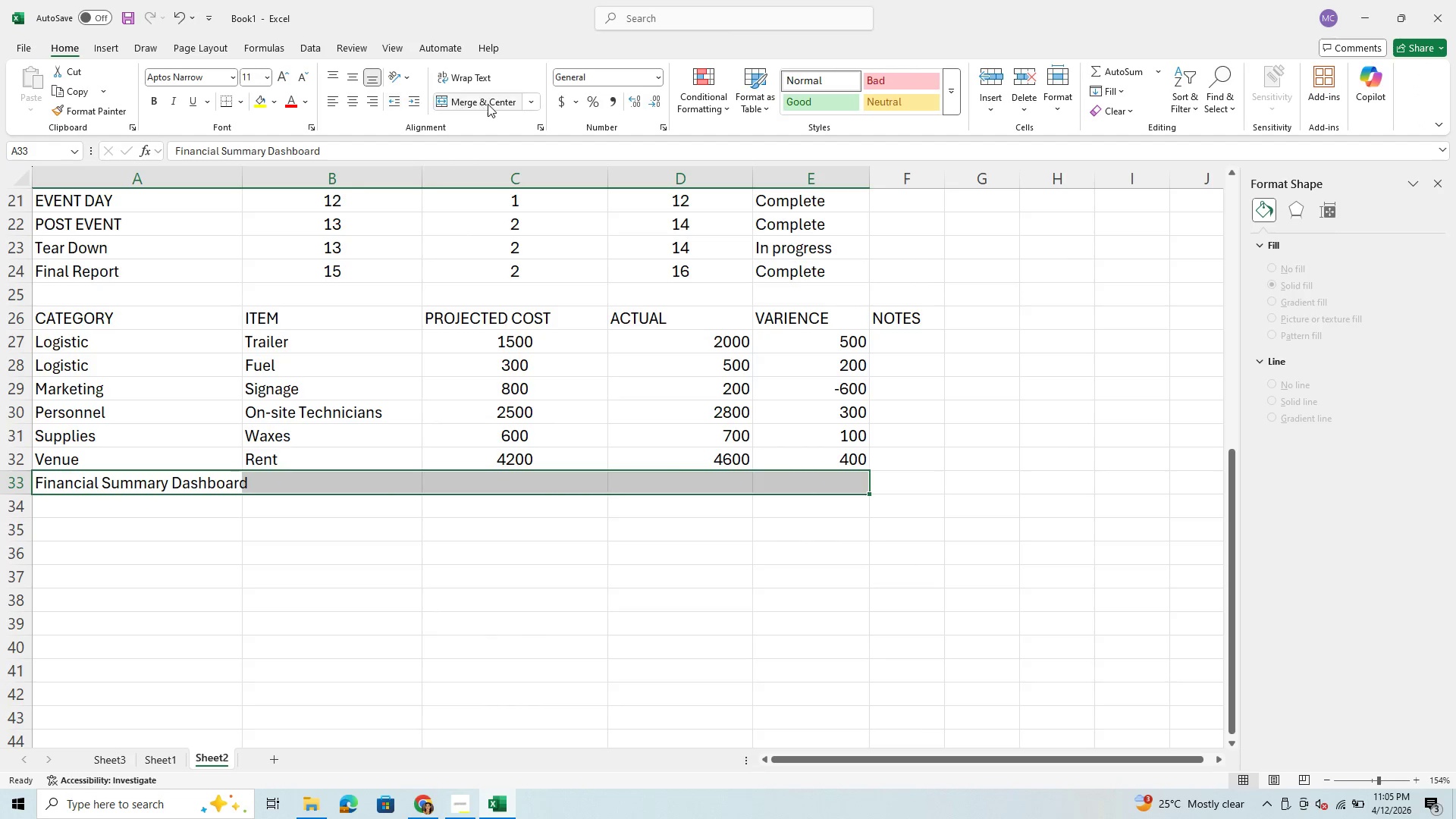 
left_click_drag(start_coordinate=[488, 104], to_coordinate=[491, 104])
 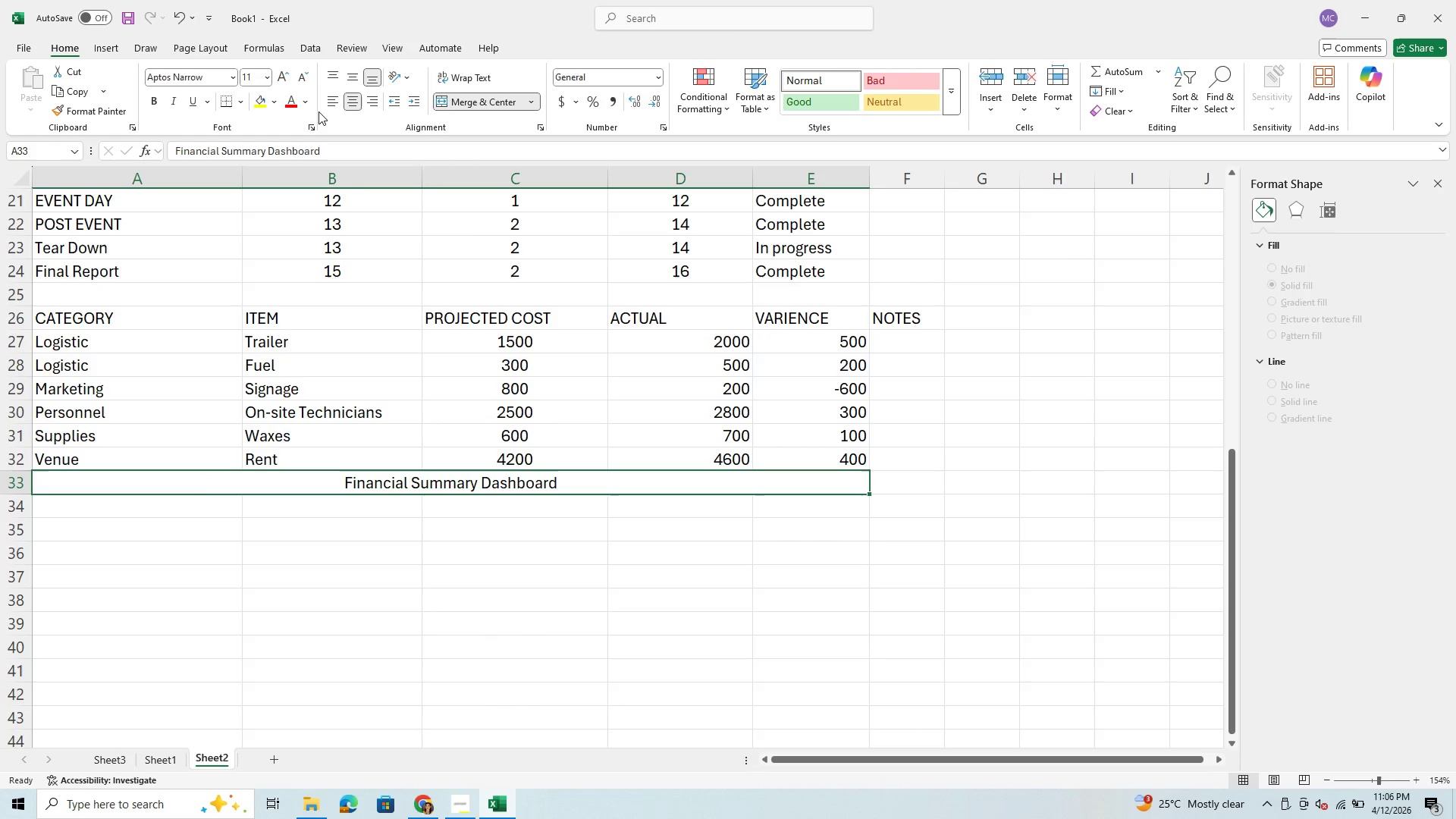 
left_click([328, 106])
 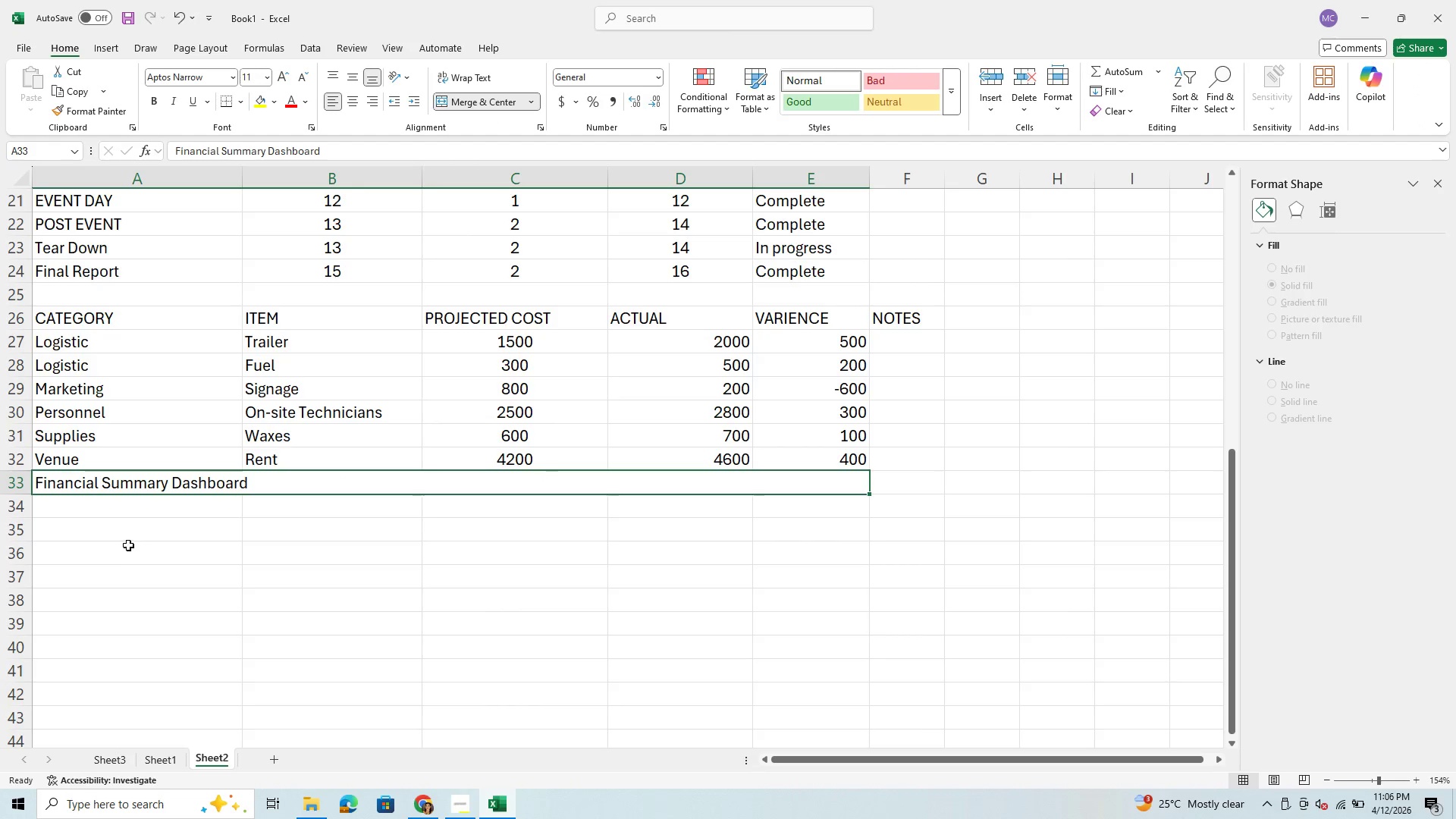 
left_click([121, 499])
 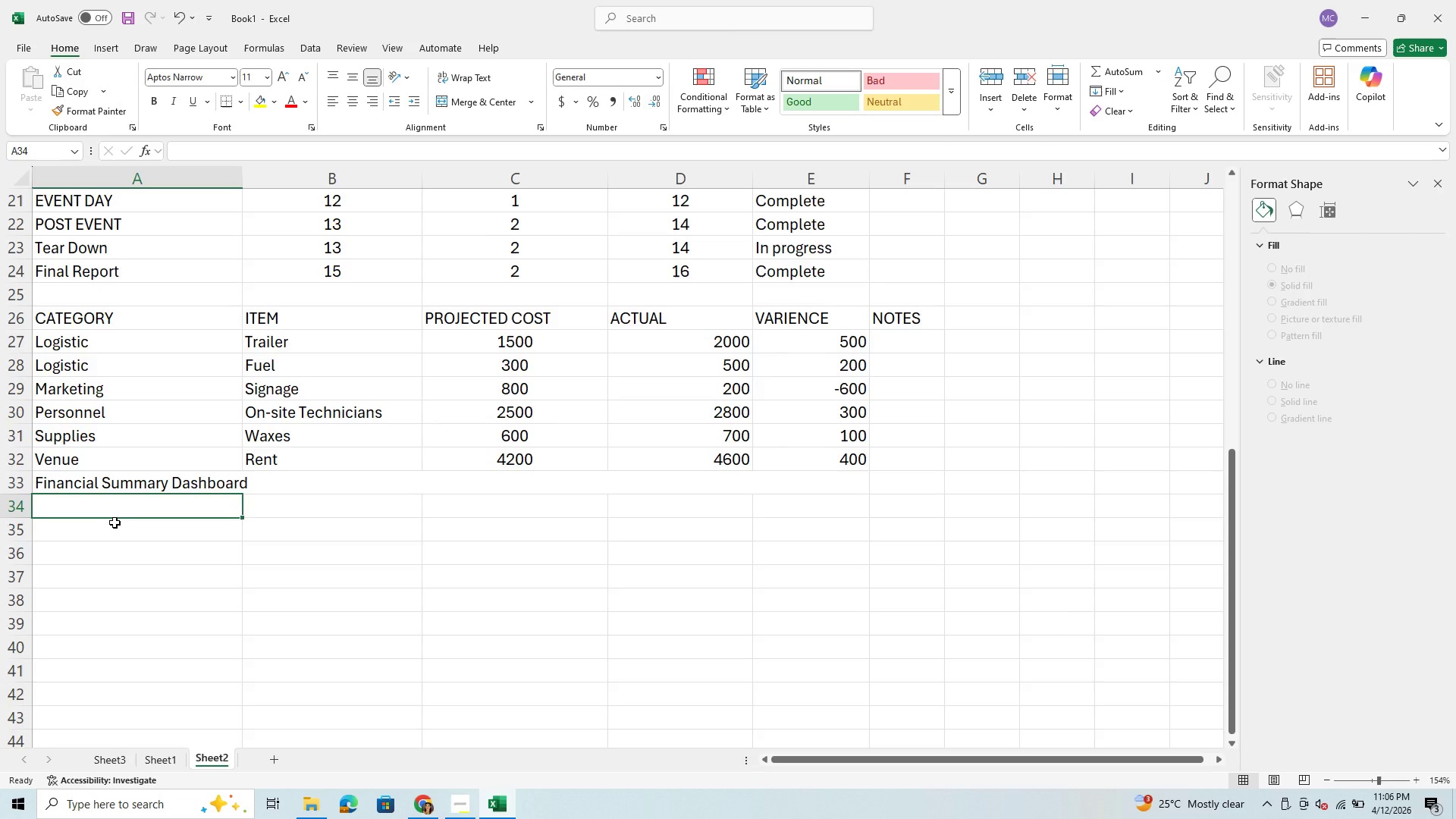 
wait(7.06)
 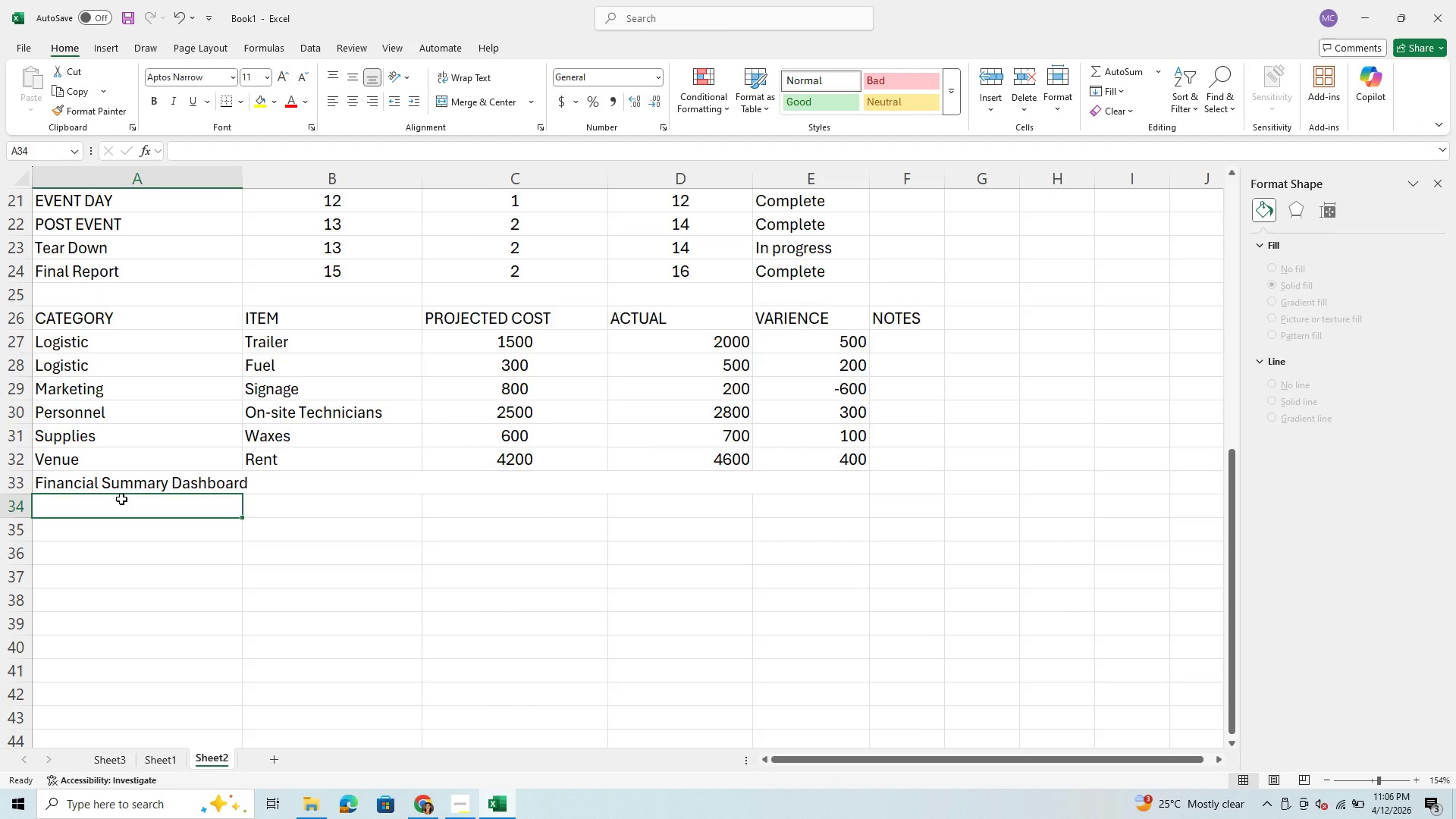 
type(Fian)
key(Backspace)
key(Backspace)
type(b)
key(Backspace)
type(nancila)
key(Backspace)
key(Backspace)
key(Backspace)
type(a)
key(Backspace)
type(ial Summary)
 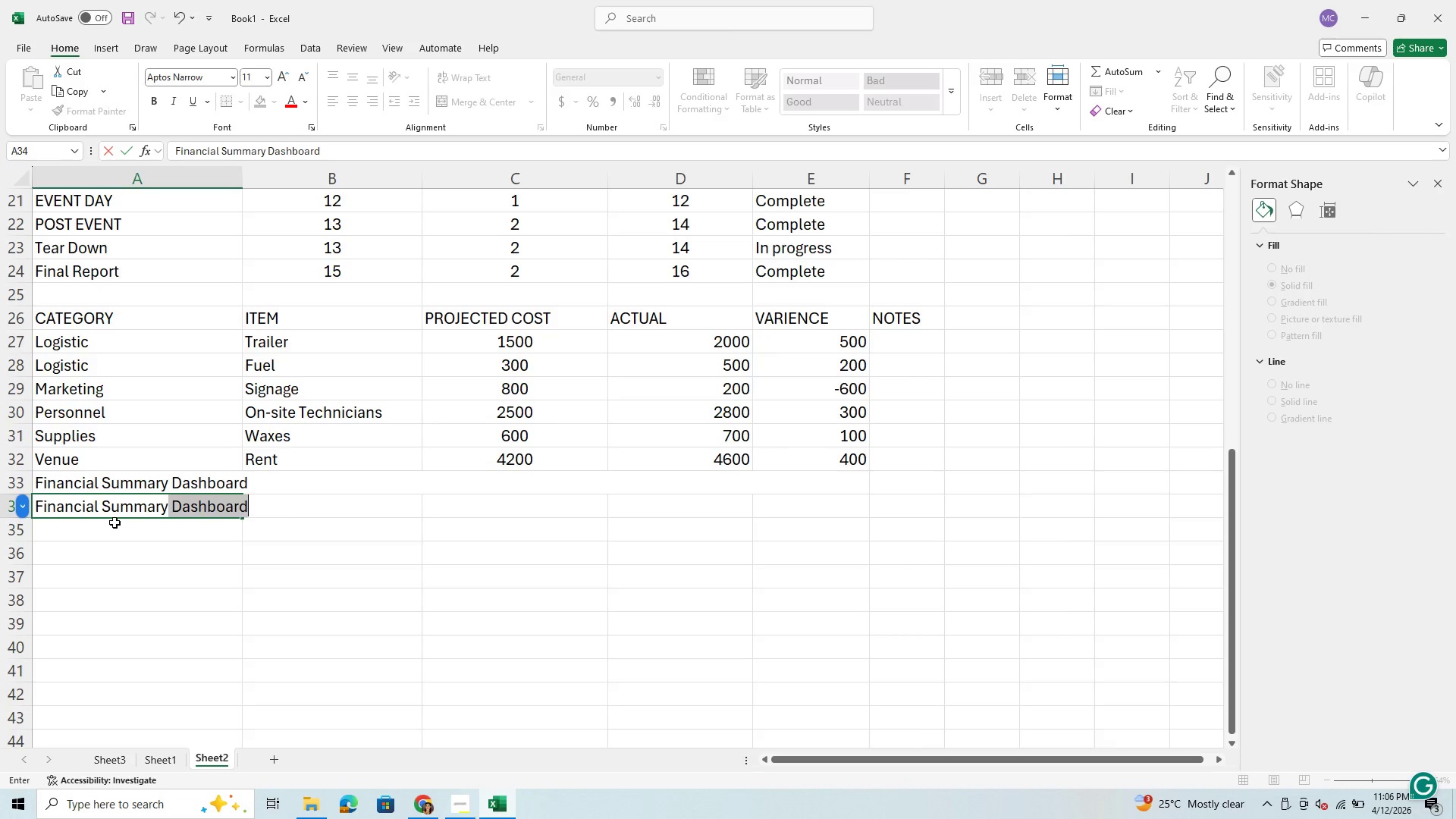 
key(Enter)
 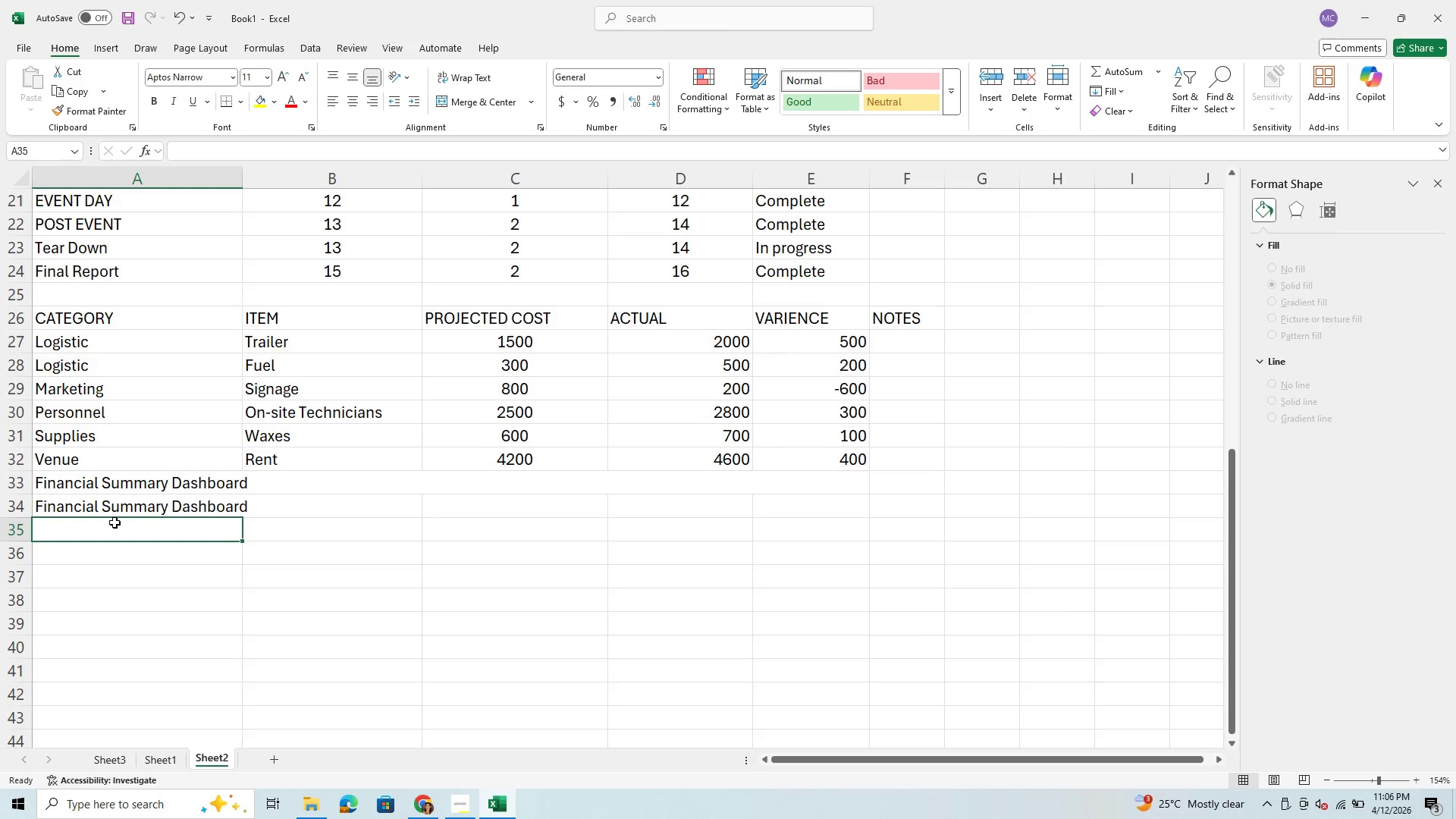 
key(ArrowUp)
 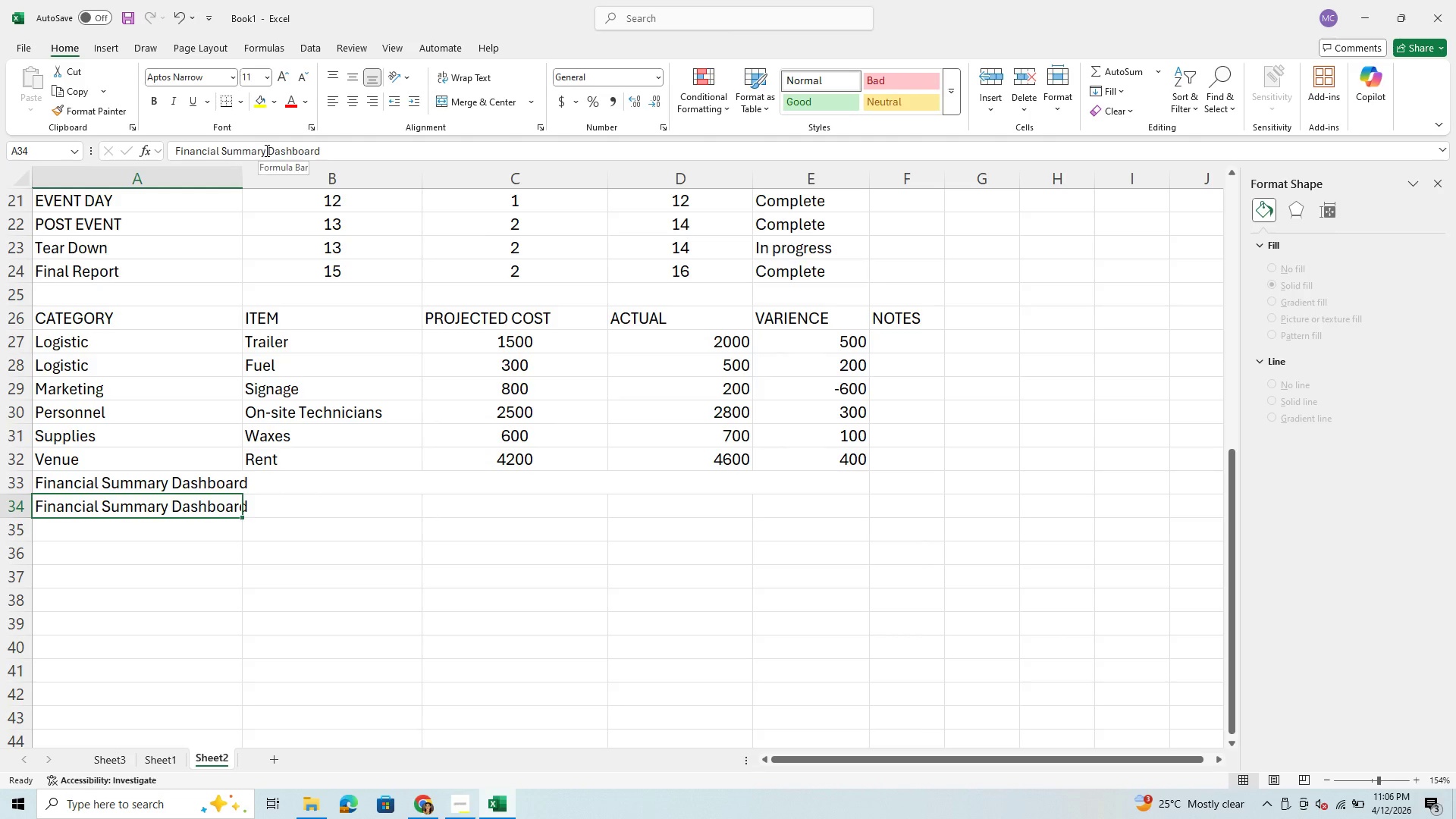 
left_click_drag(start_coordinate=[265, 150], to_coordinate=[415, 150])
 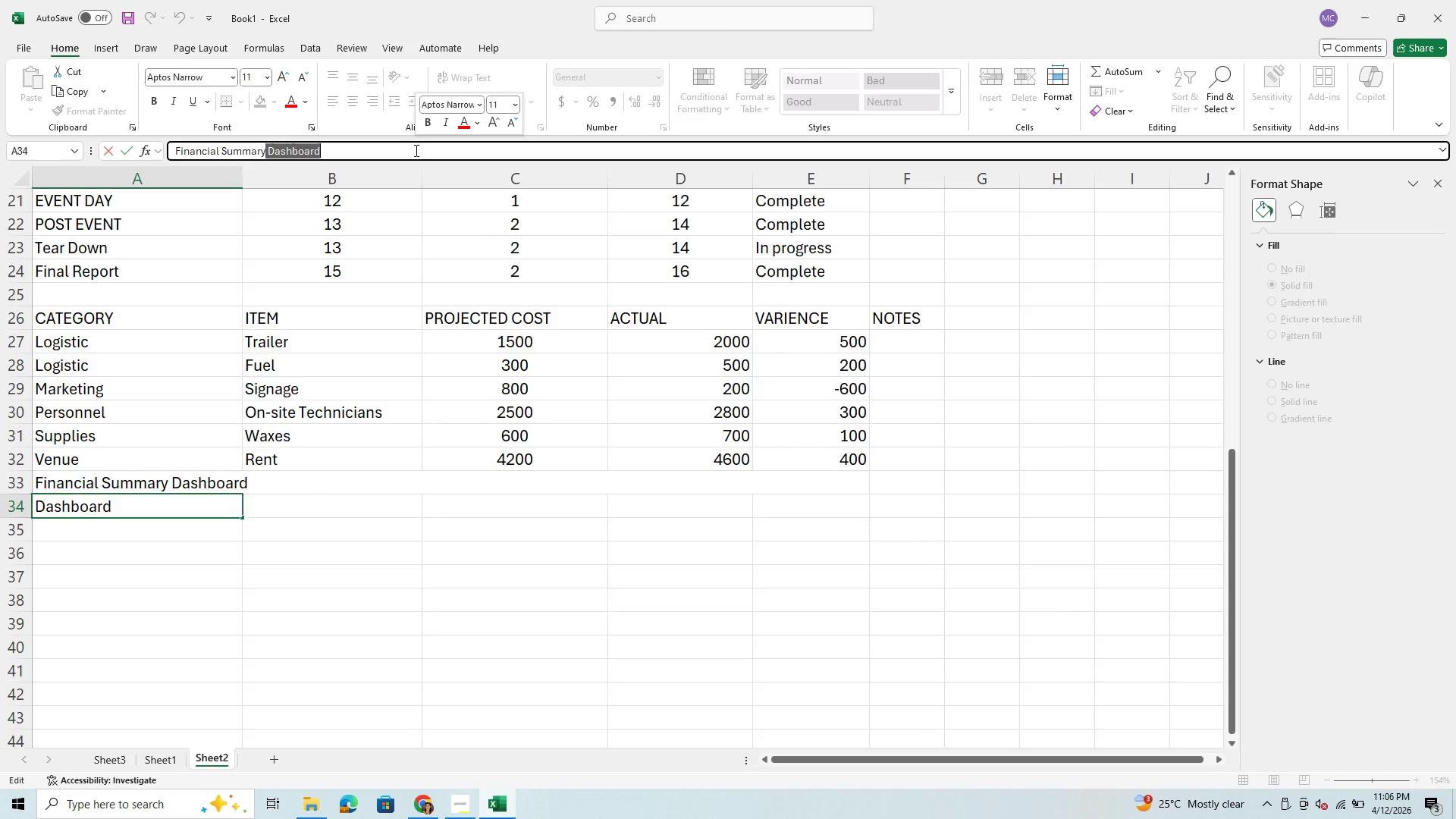 
key(Backspace)
 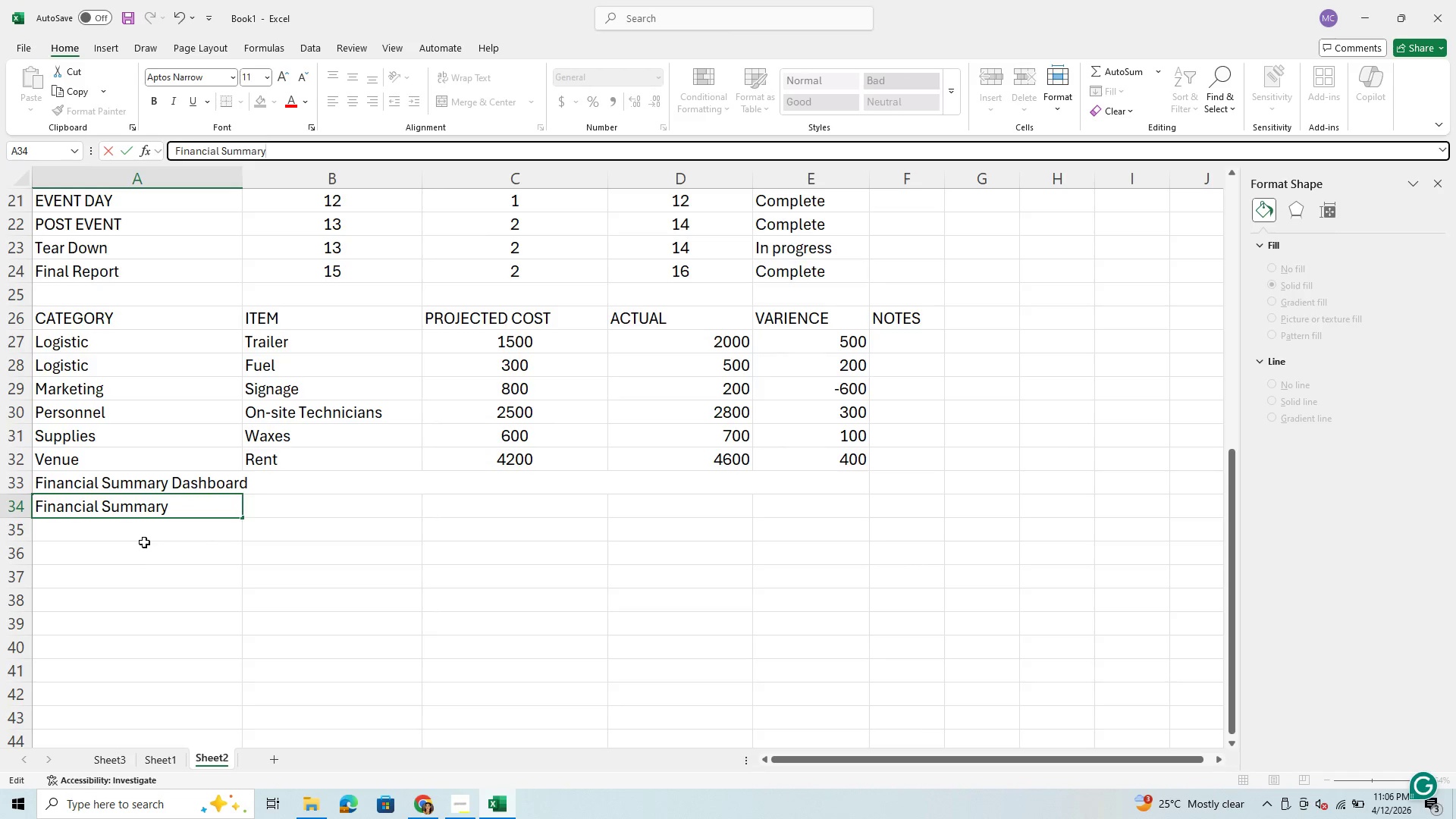 
left_click([152, 536])
 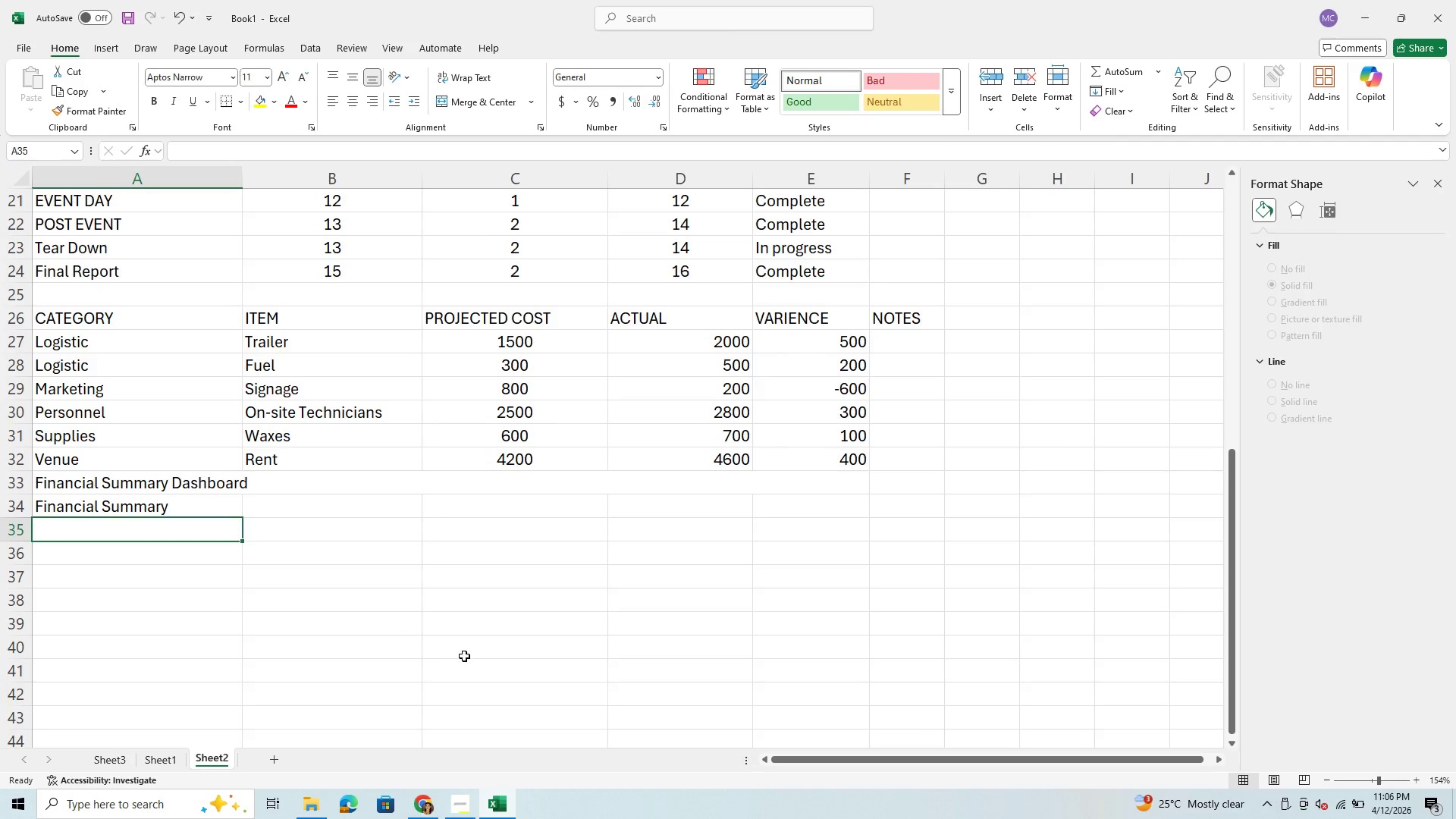 
wait(19.33)
 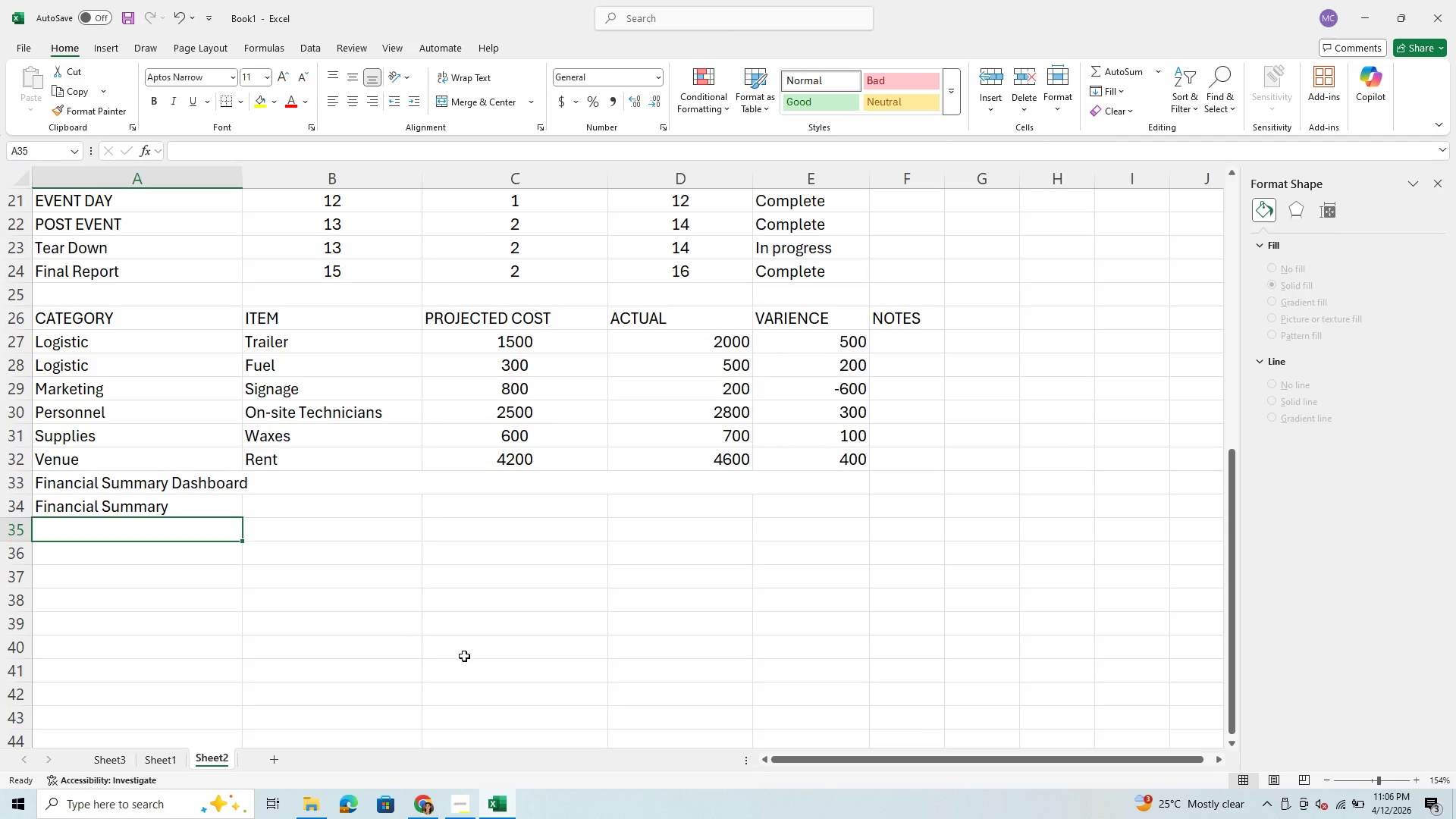 
left_click([276, 526])
 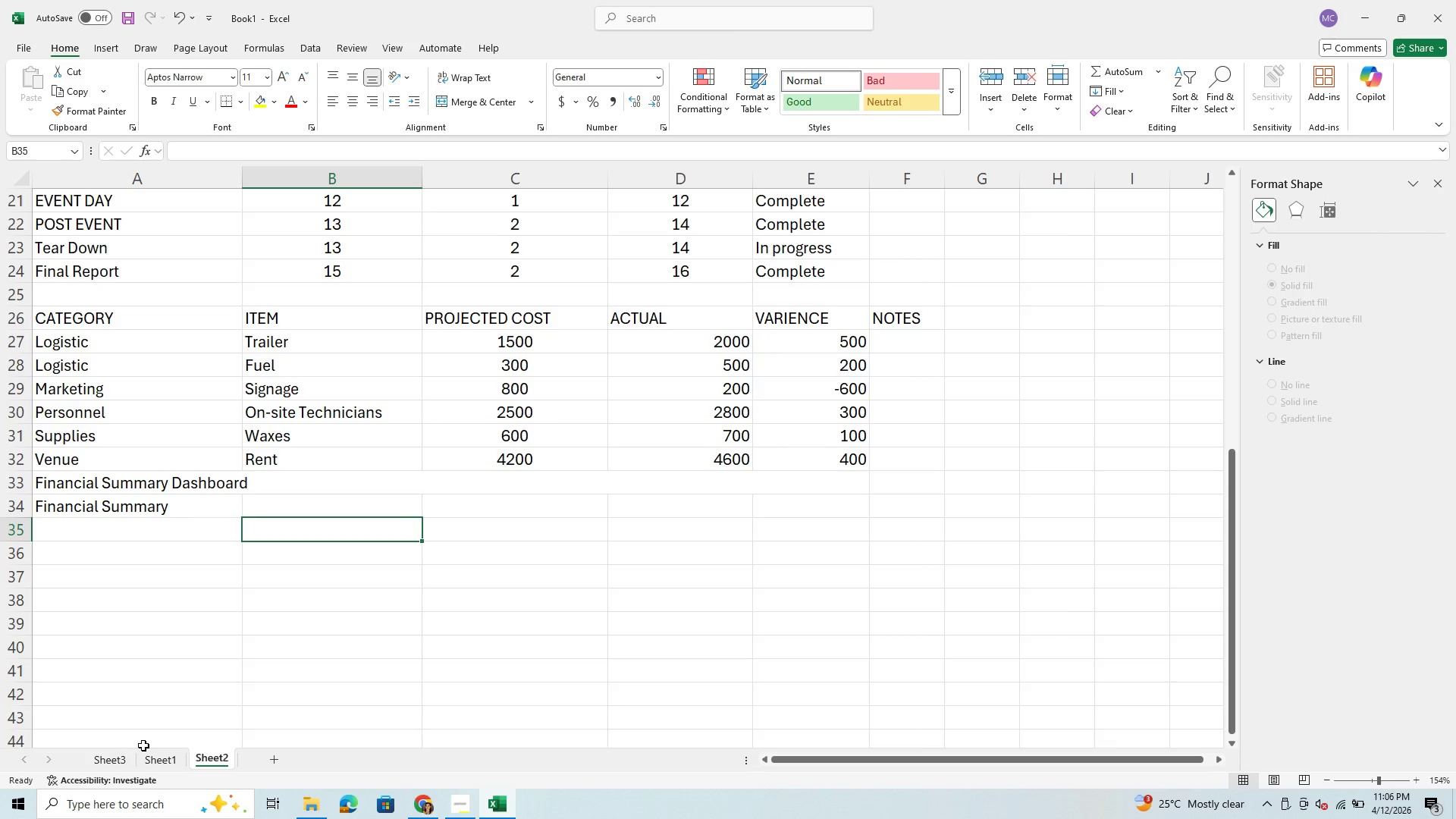 
wait(5.23)
 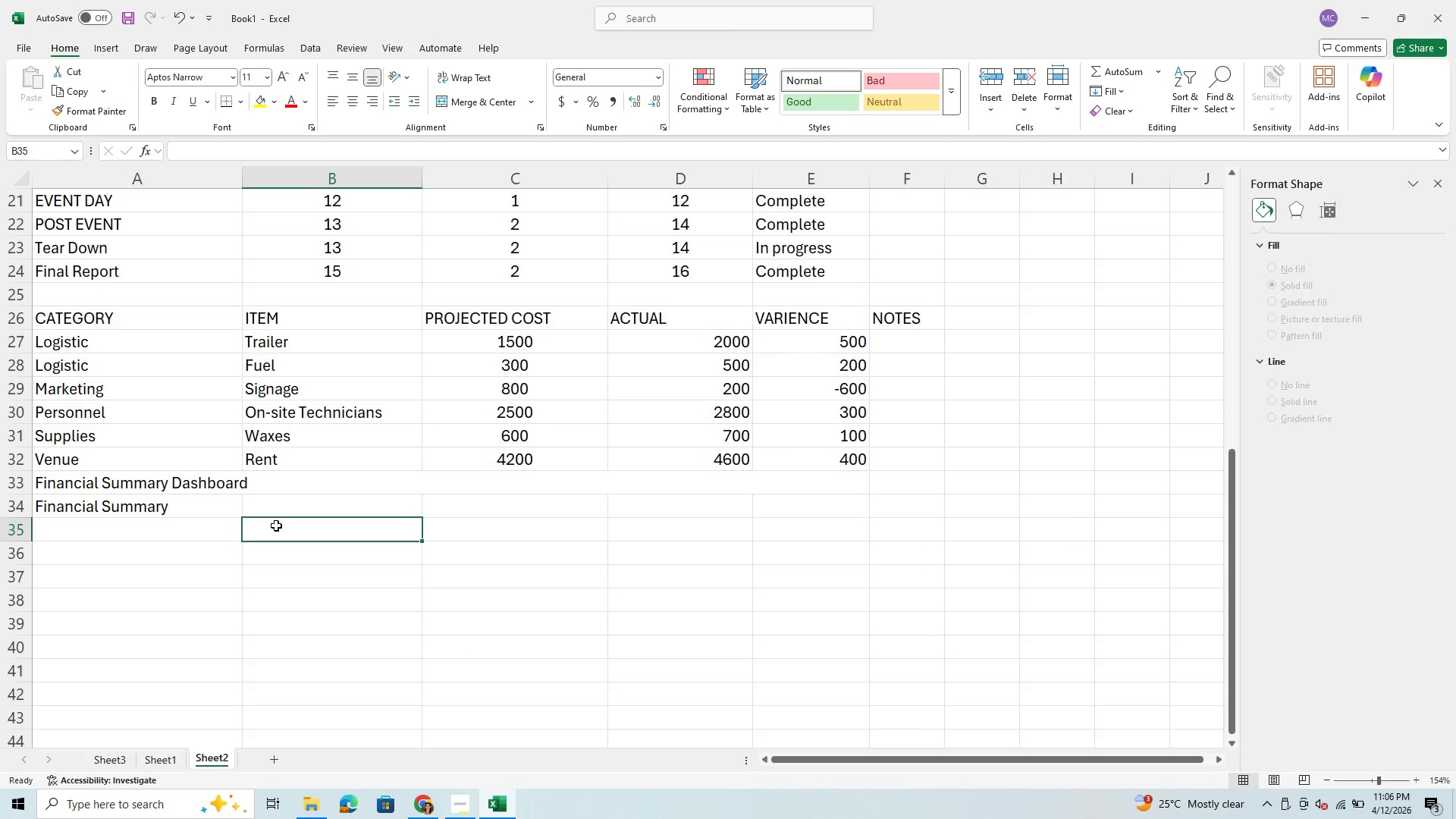 
scroll: coordinate [441, 384], scroll_direction: up, amount: 5.0
 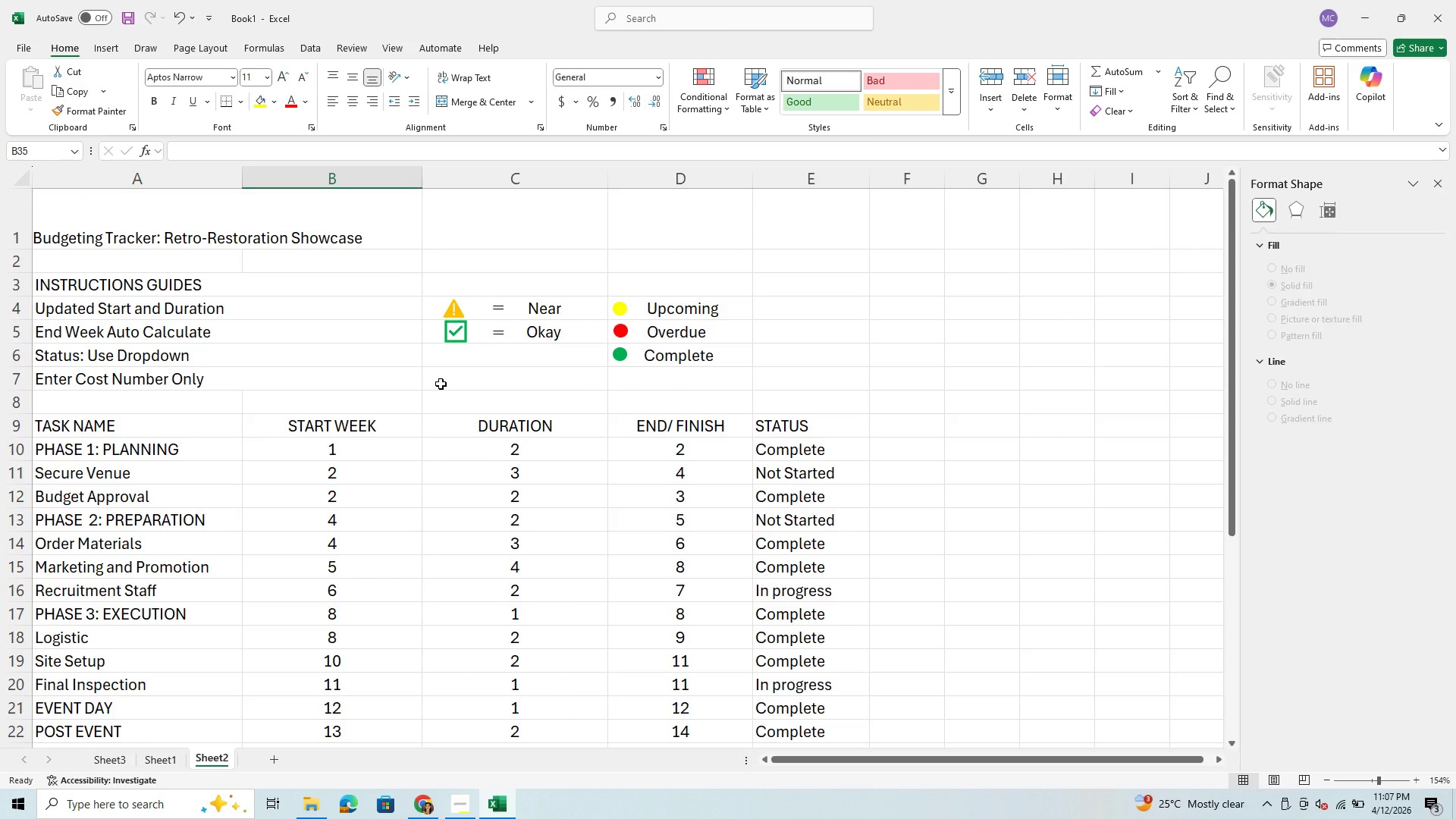 
scroll: coordinate [441, 384], scroll_direction: down, amount: 6.0
 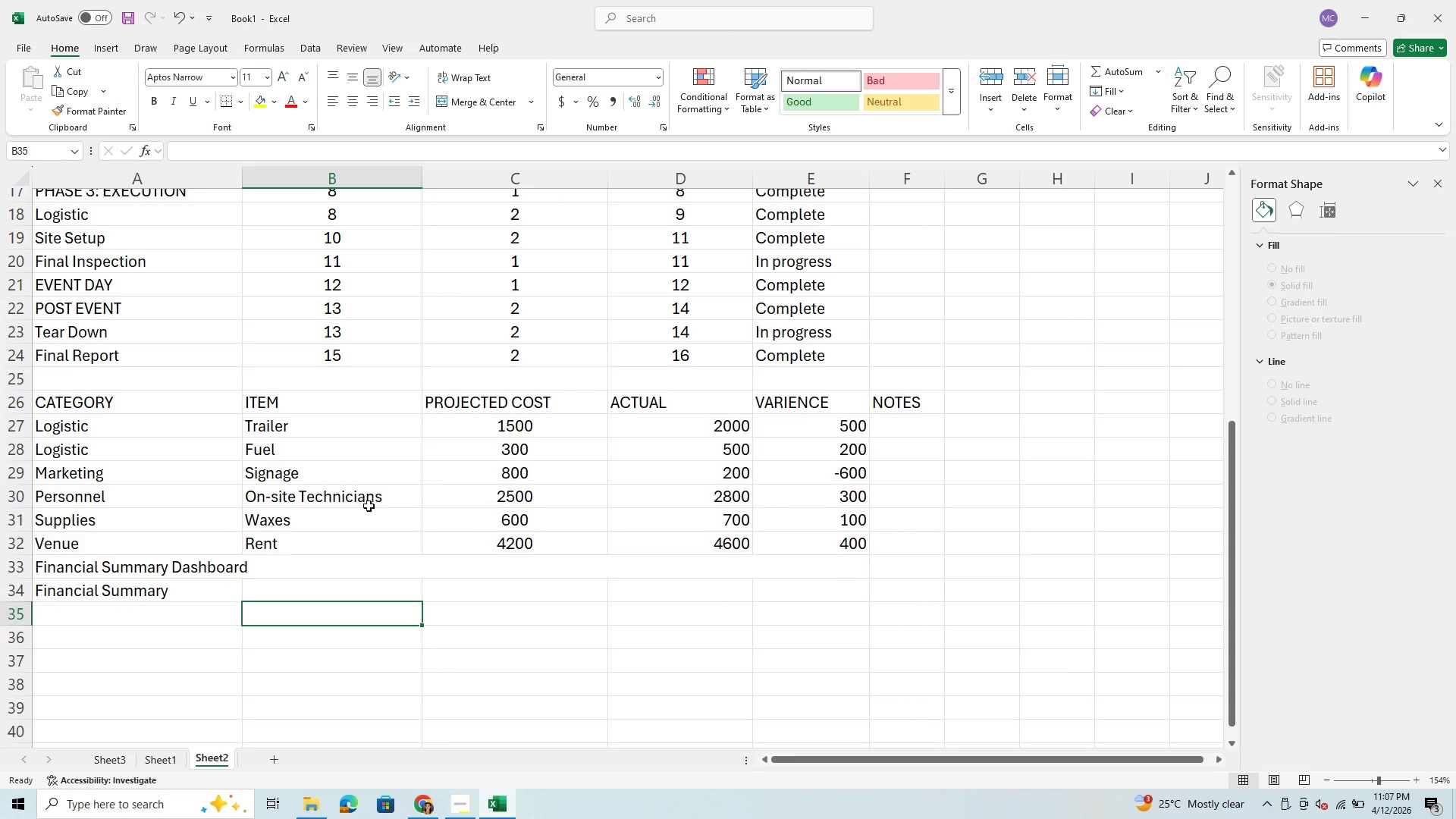 
wait(25.52)
 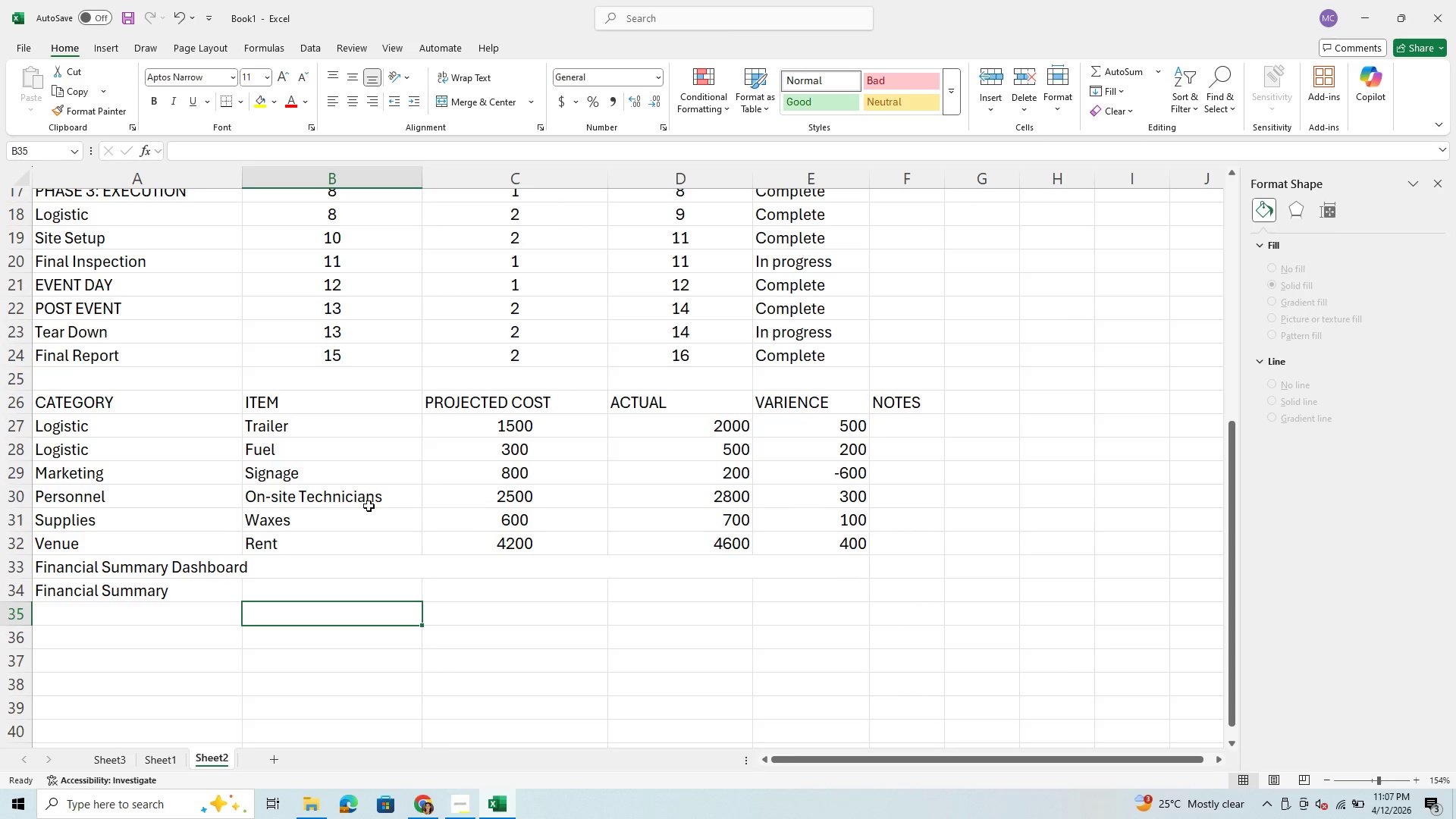 
type(TOTAL PROJECTED COST)
 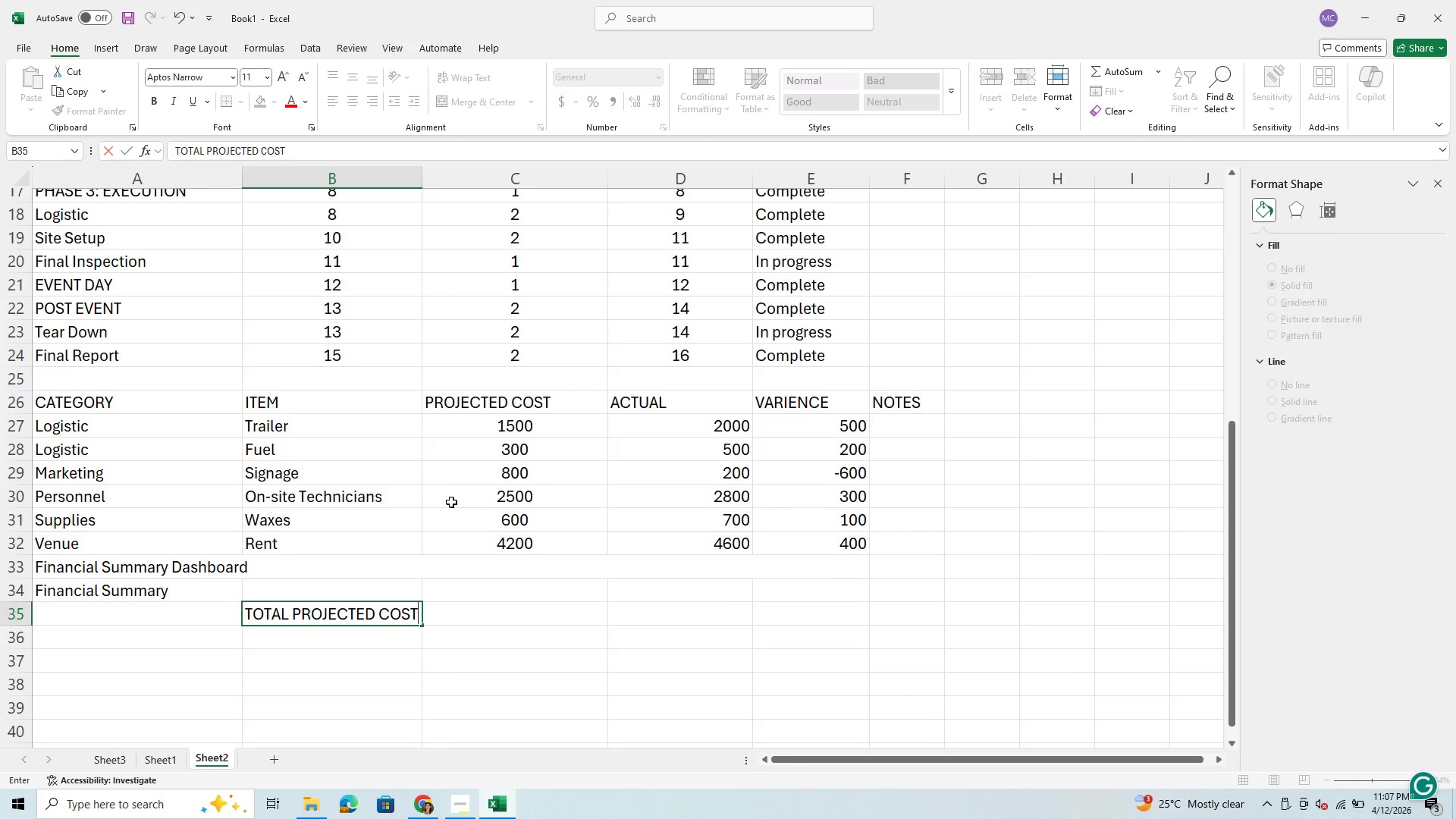 
wait(5.86)
 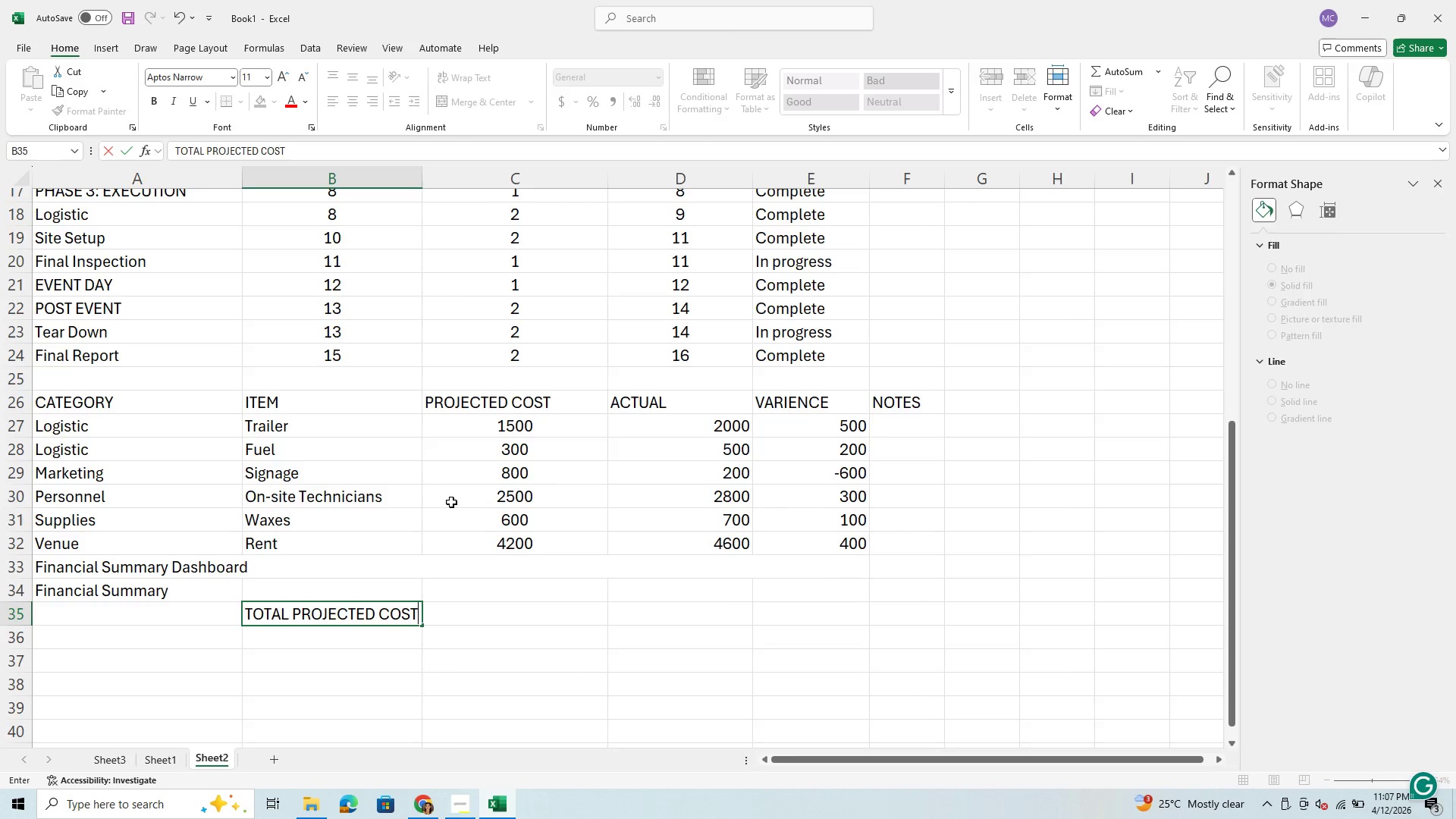 
key(Backspace)
 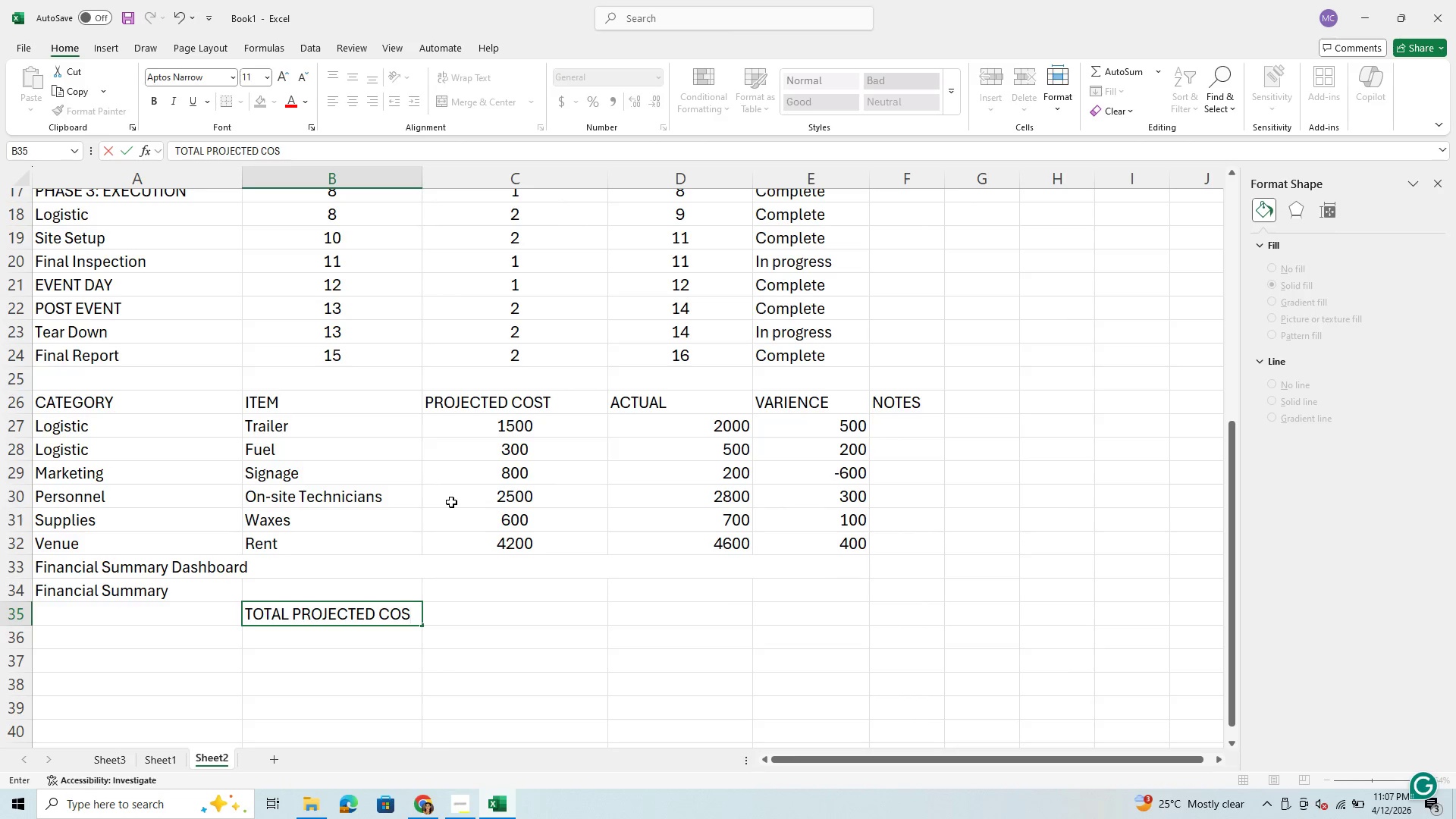 
key(Backspace)
 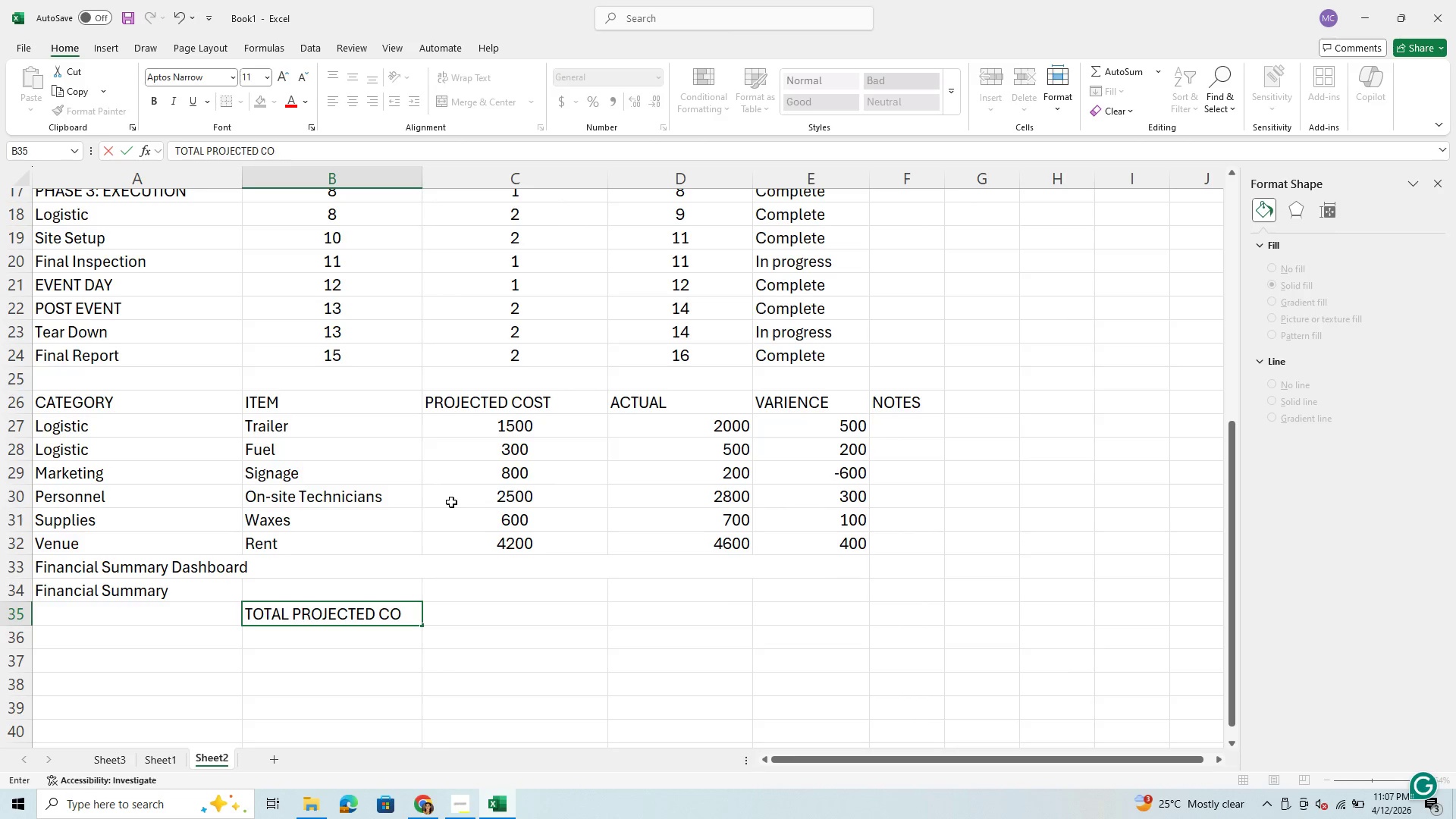 
key(Backspace)
 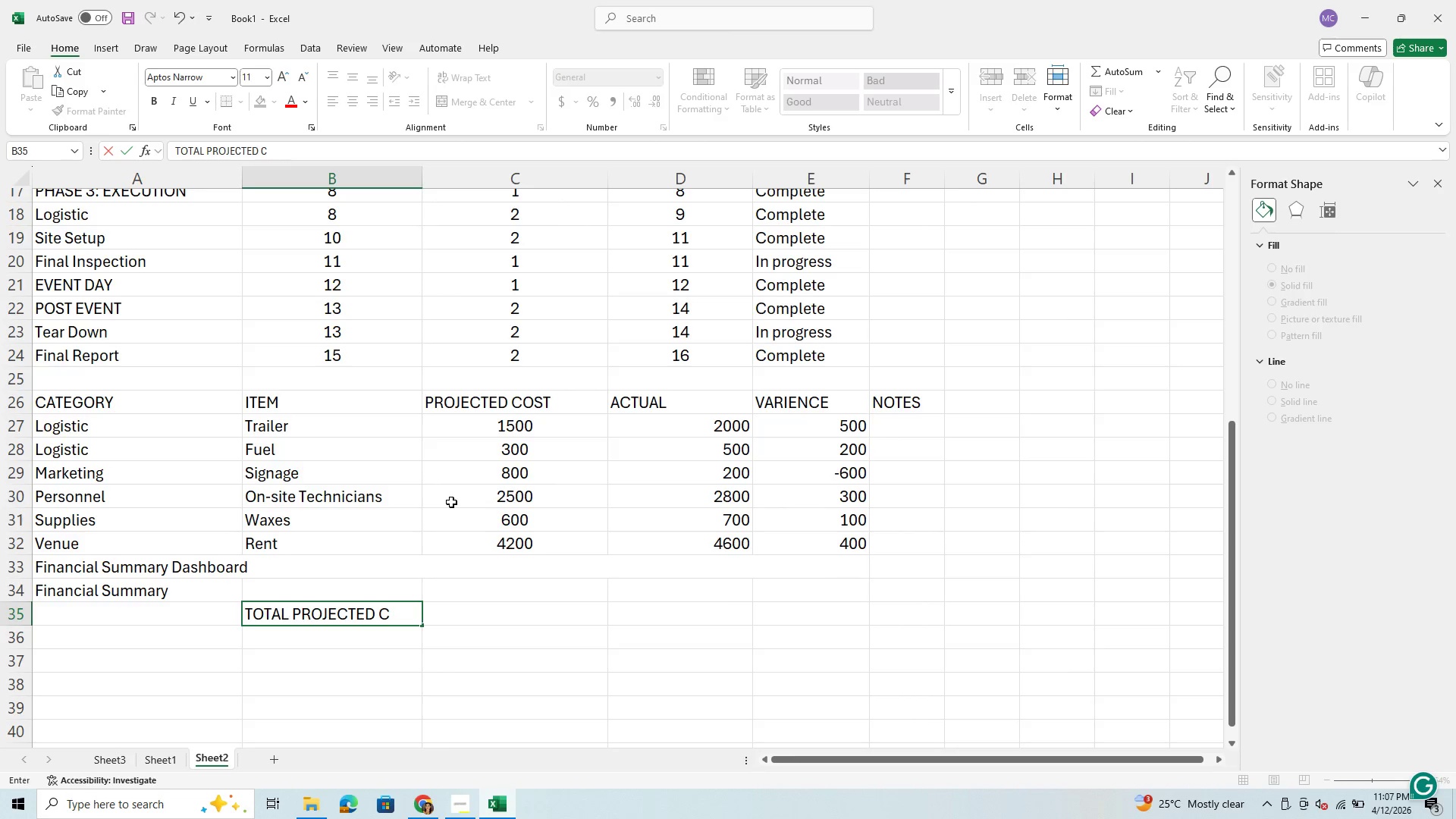 
key(Backspace)
 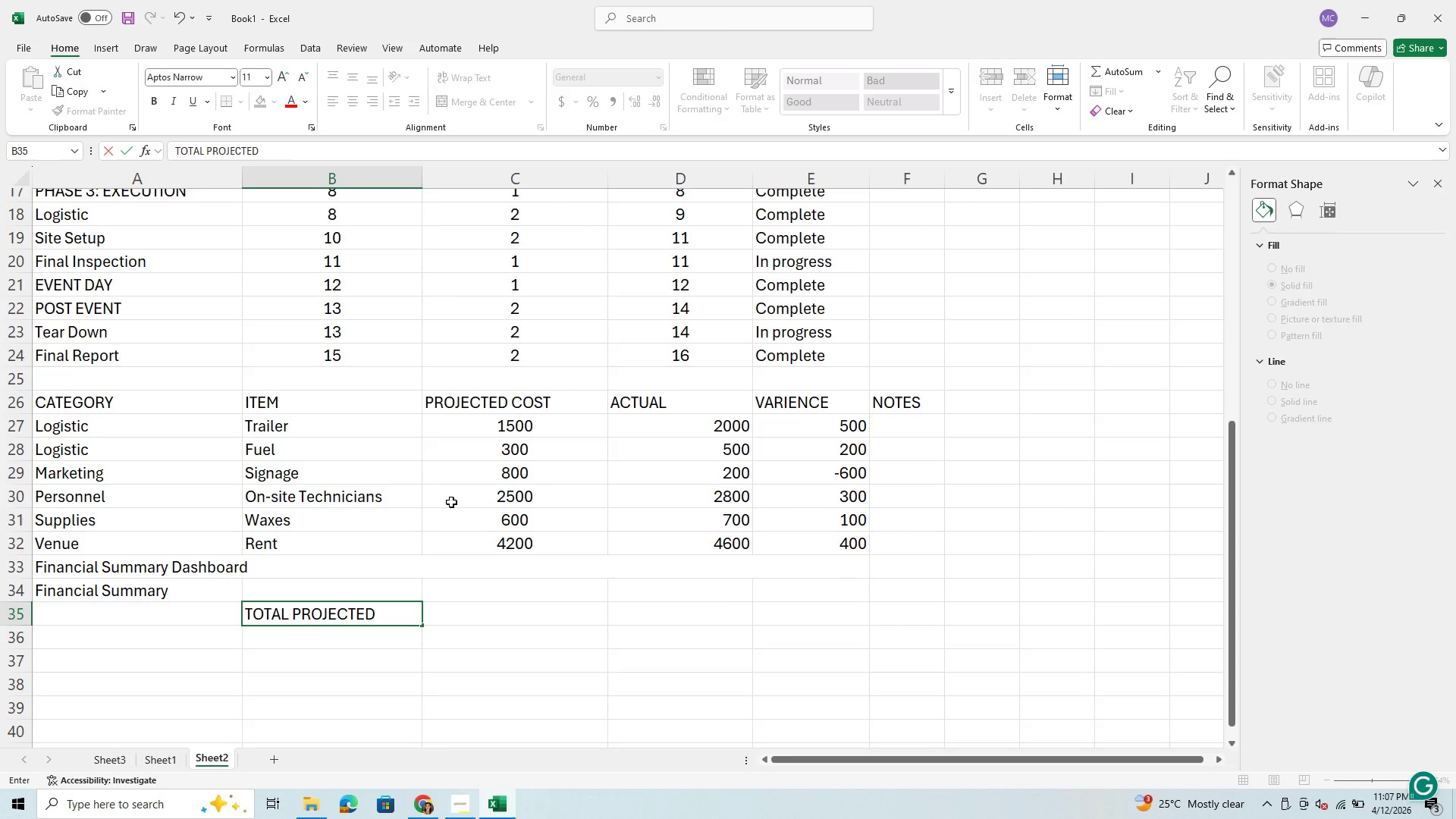 
key(Enter)
 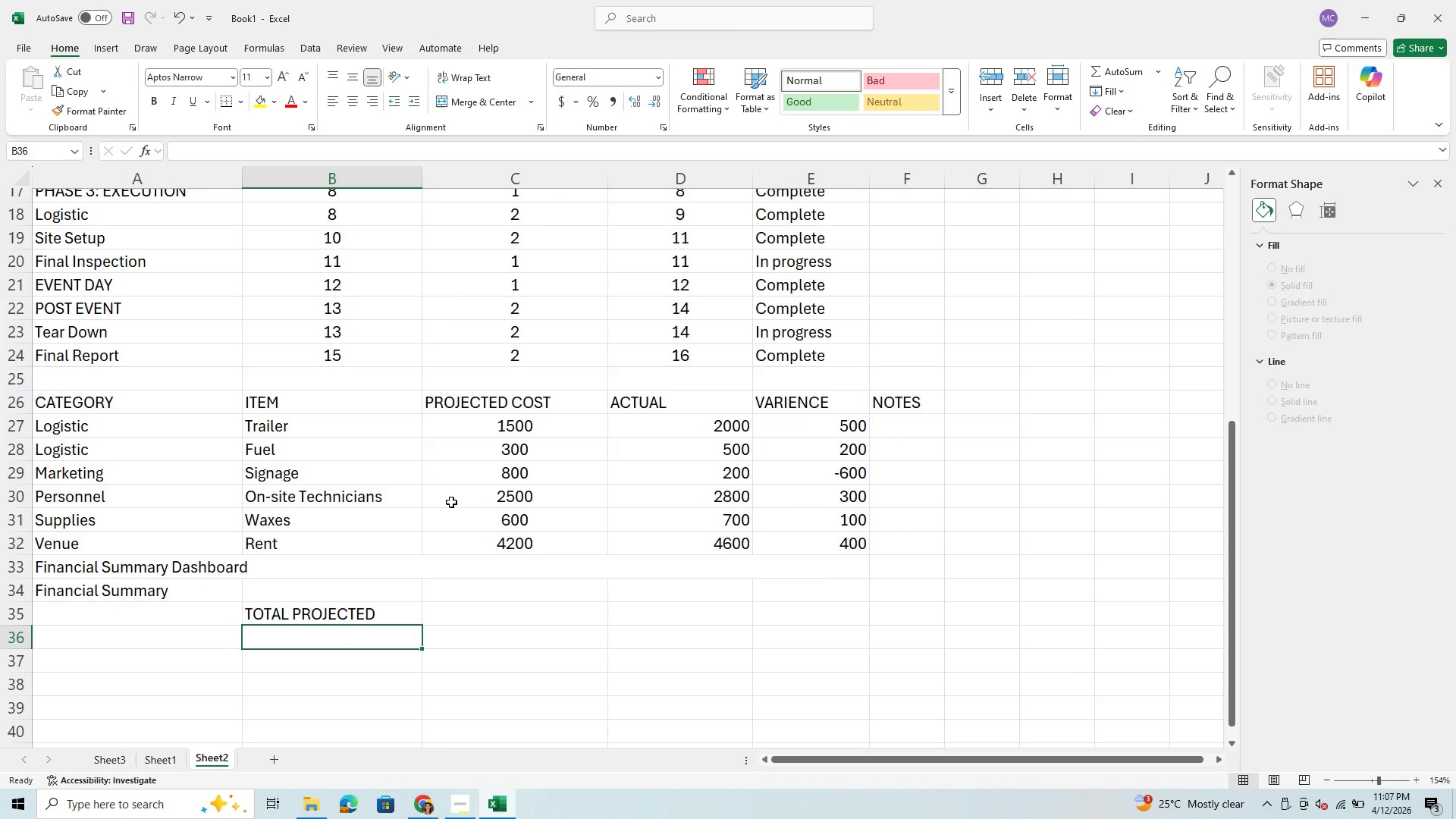 
type(TOTAL SPENT)
 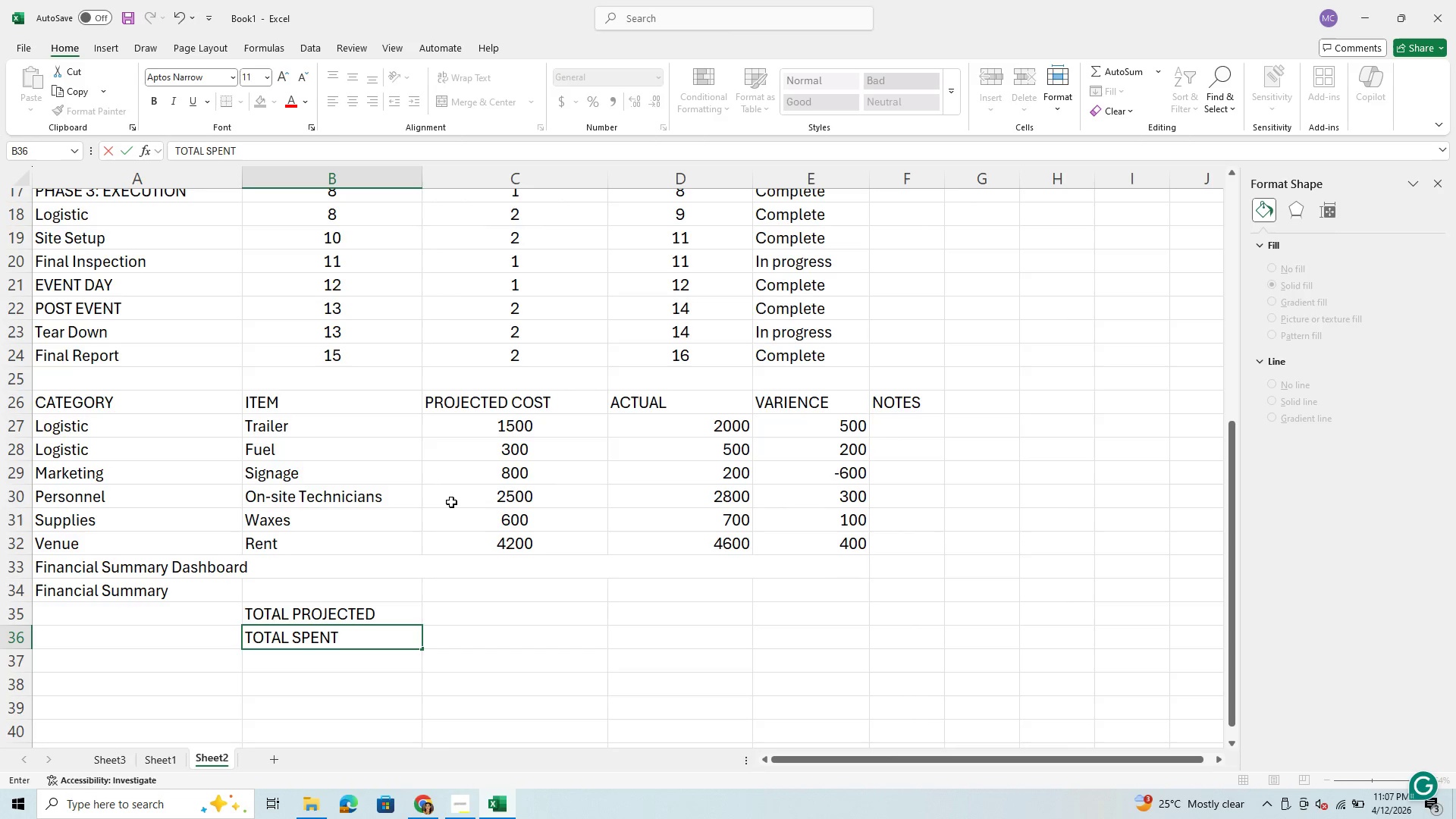 
key(Enter)
 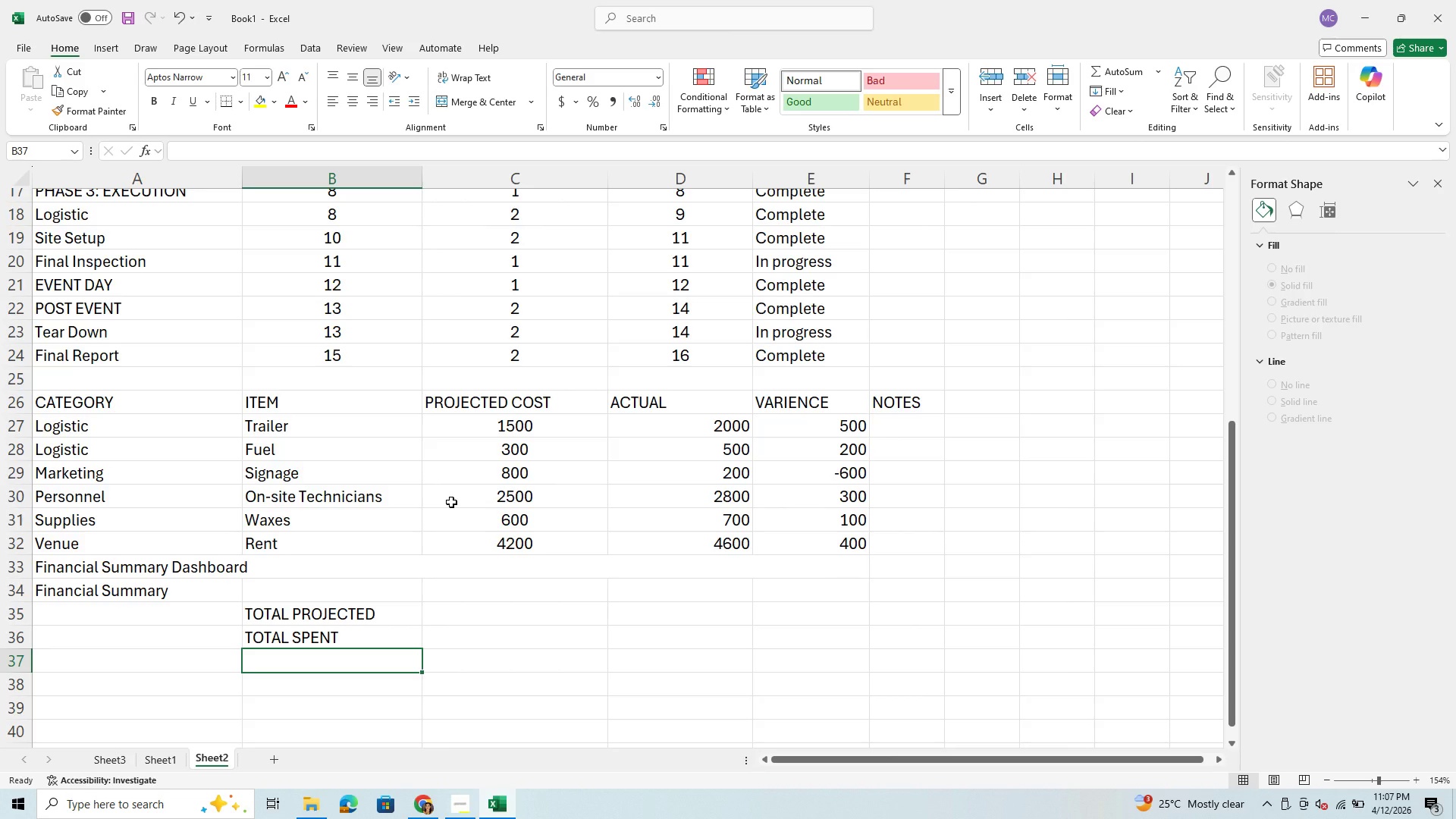 
type(REMAINING BUDGET)
 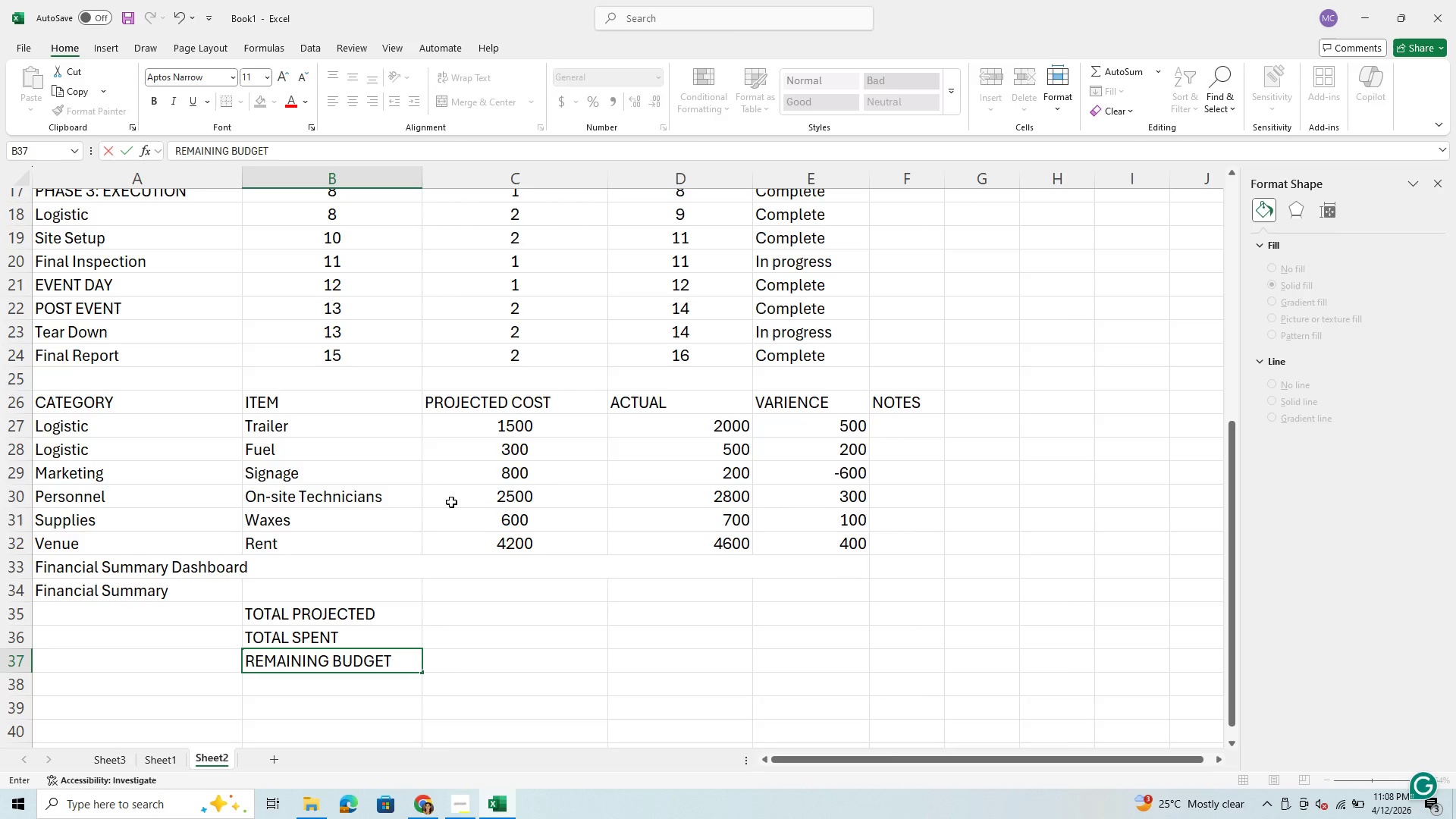 
key(Enter)
 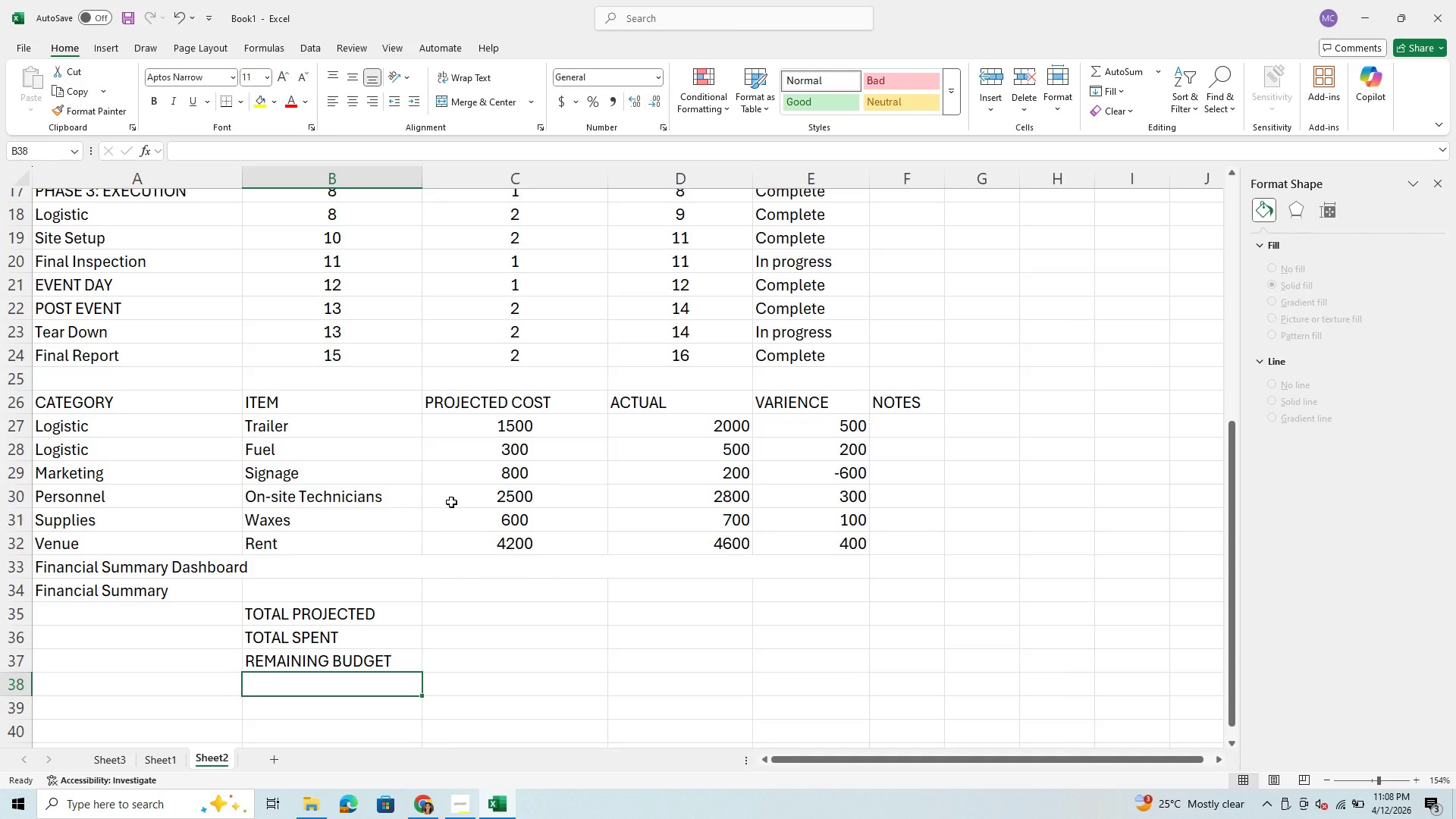 
type(STATUS)
 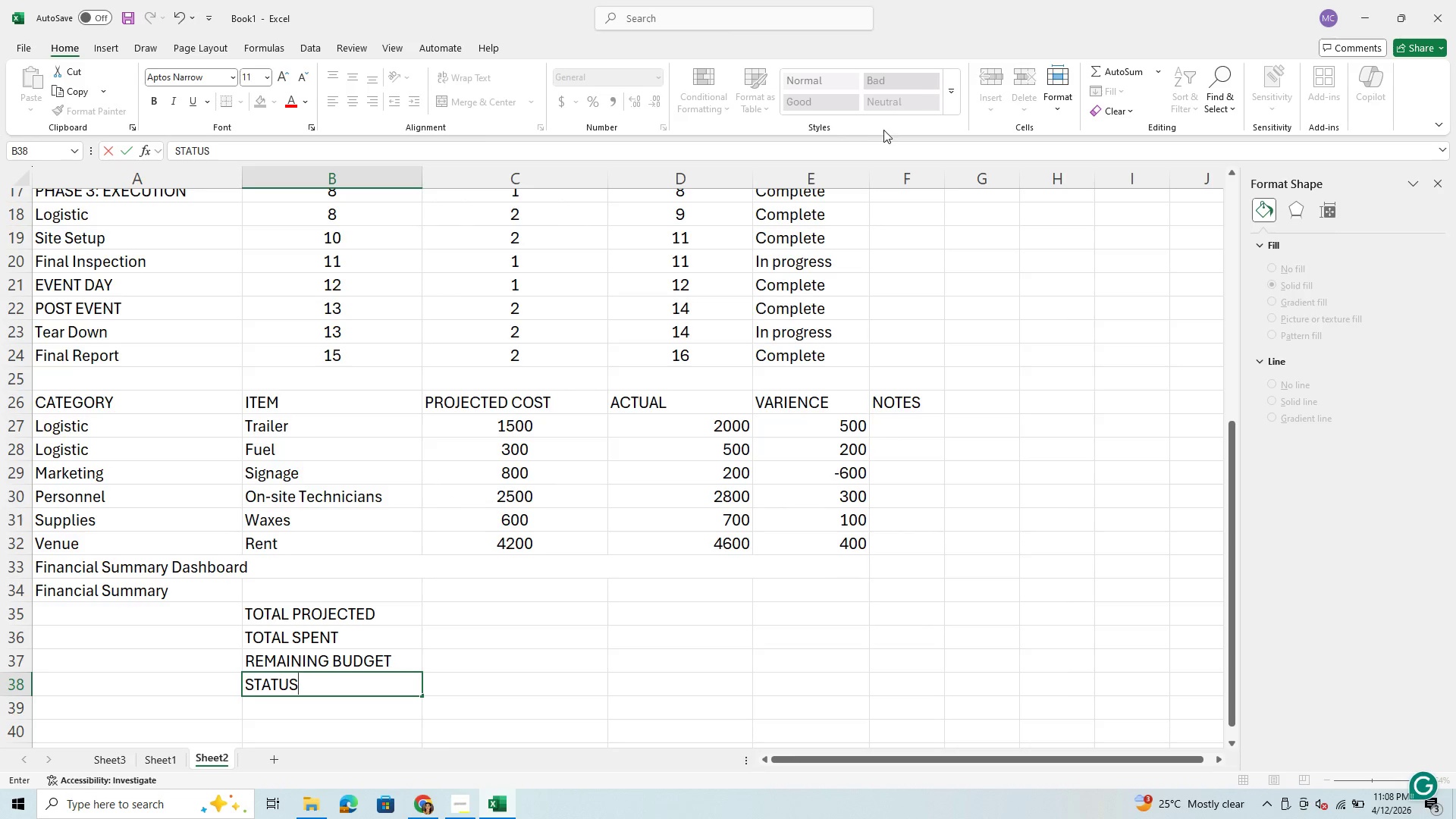 
wait(5.61)
 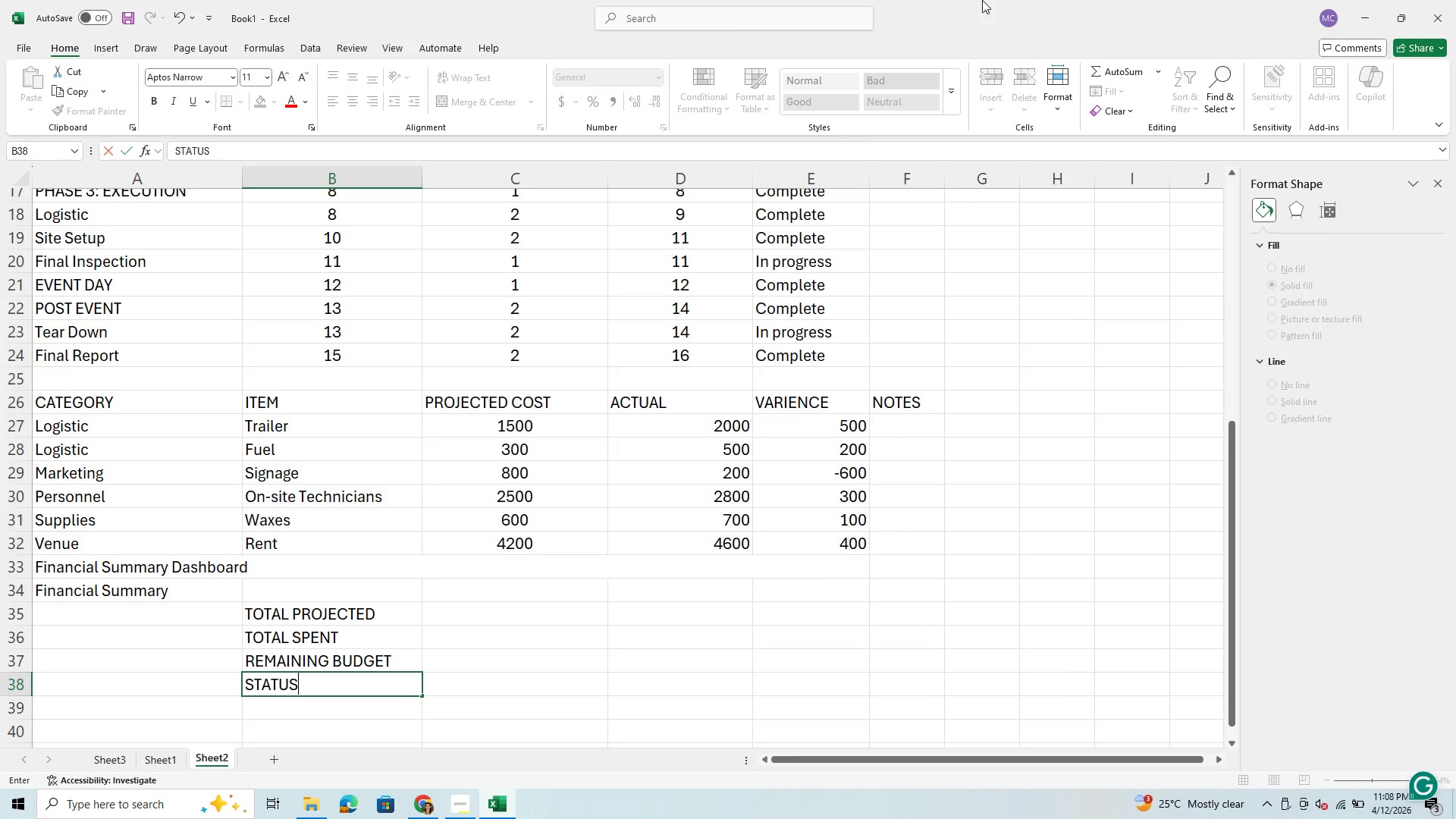 
left_click([659, 619])
 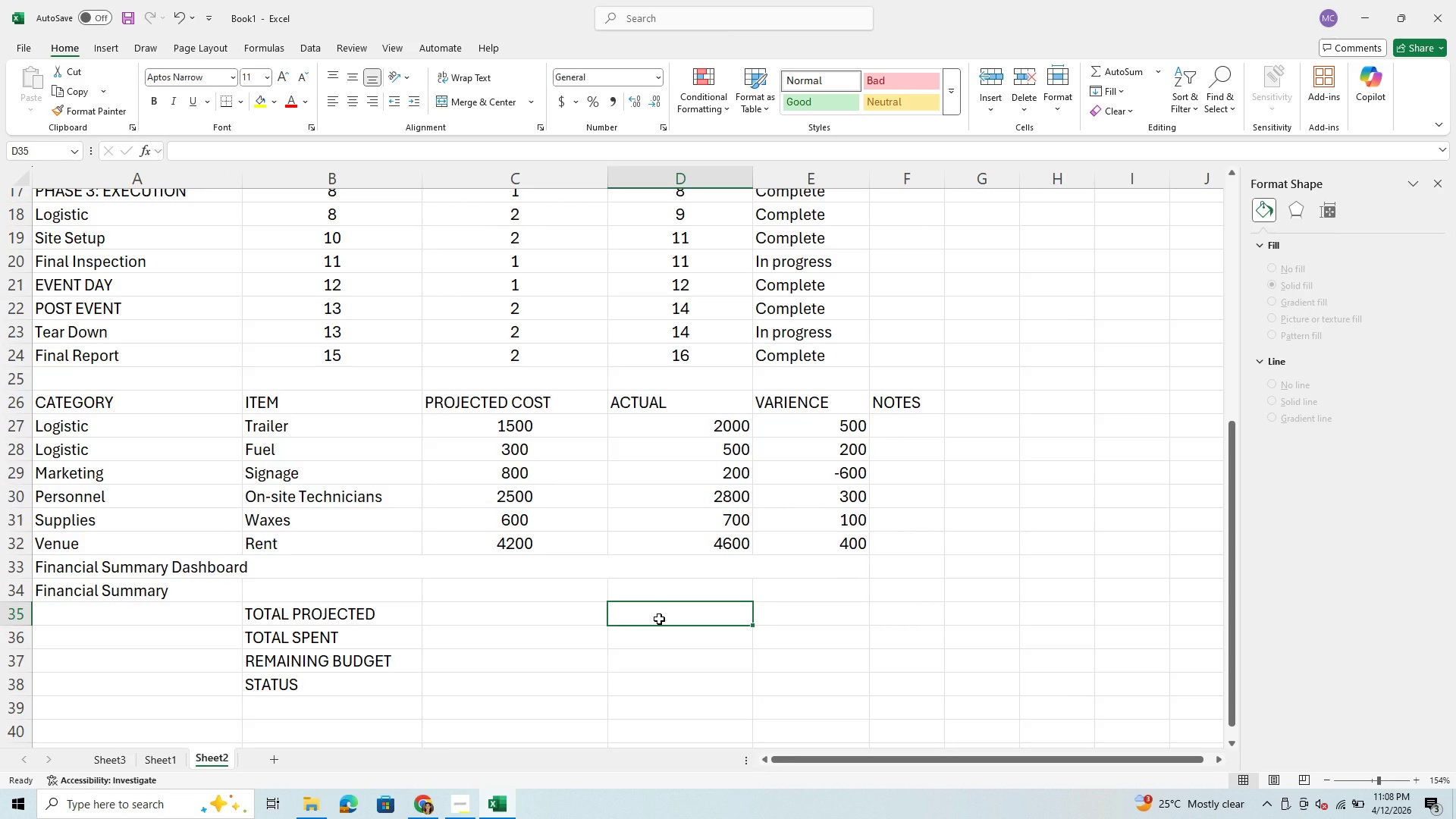 
key(Equal)
 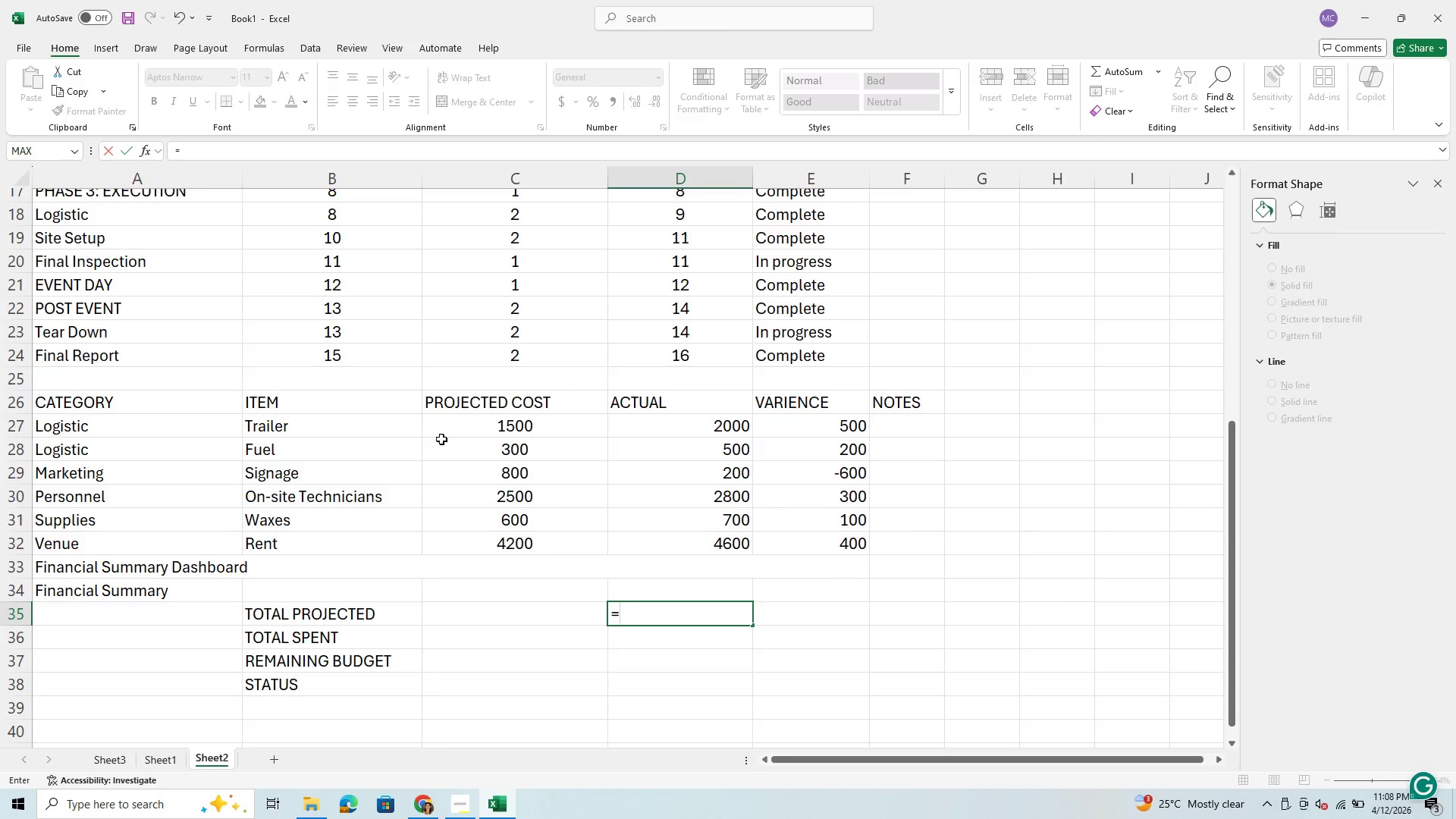 
wait(5.59)
 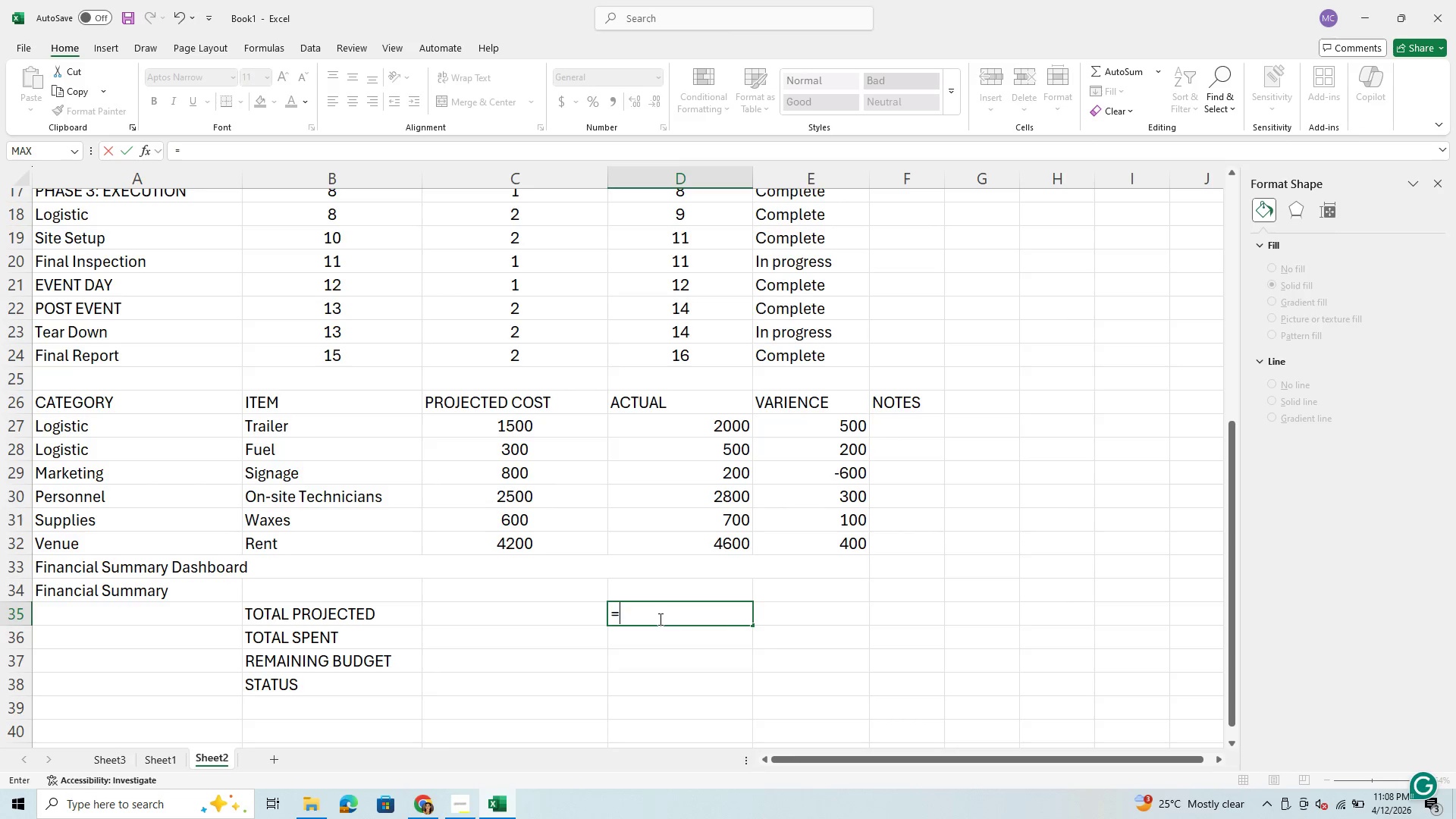 
left_click_drag(start_coordinate=[506, 425], to_coordinate=[495, 541])
 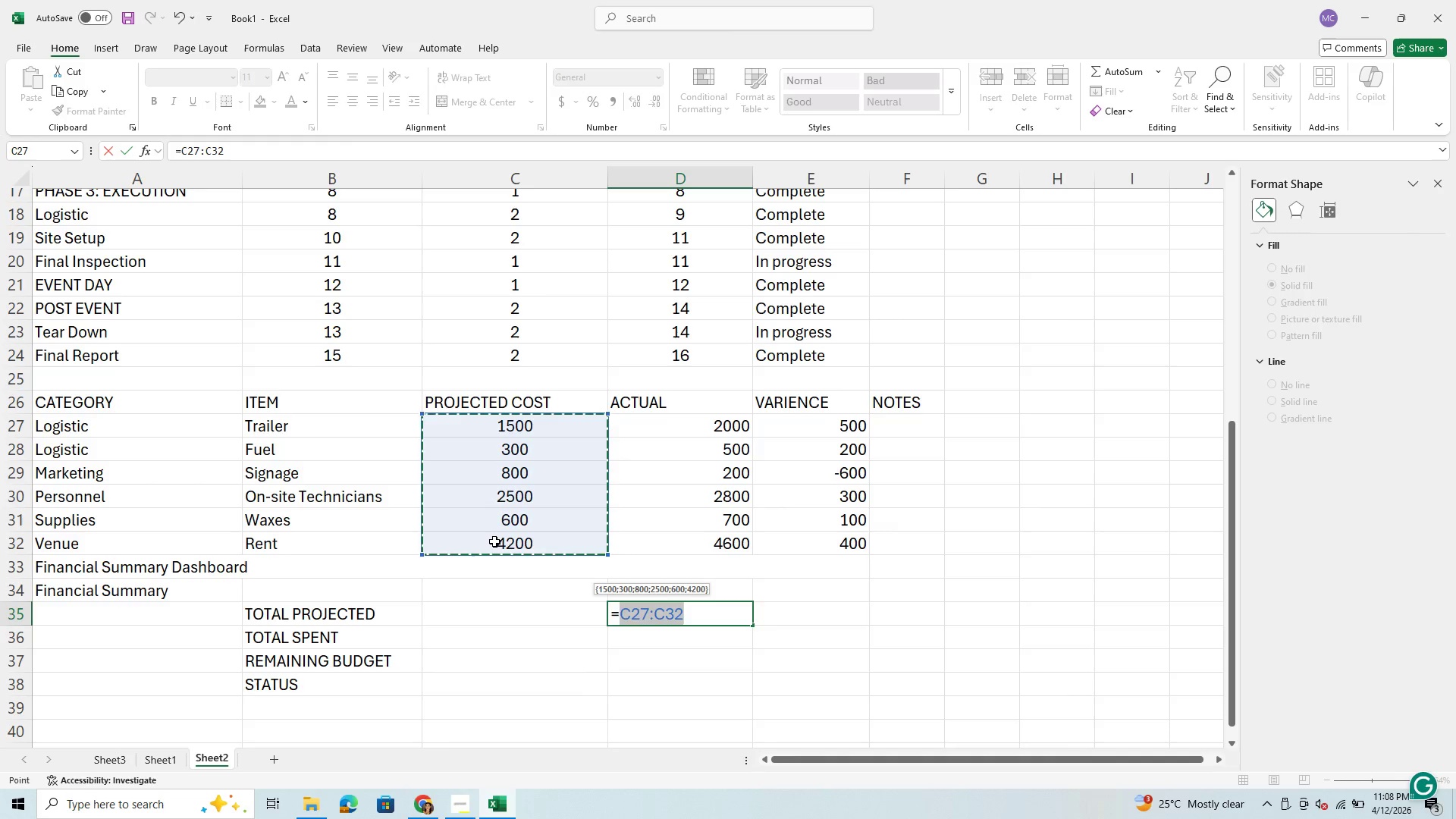 
key(Enter)
 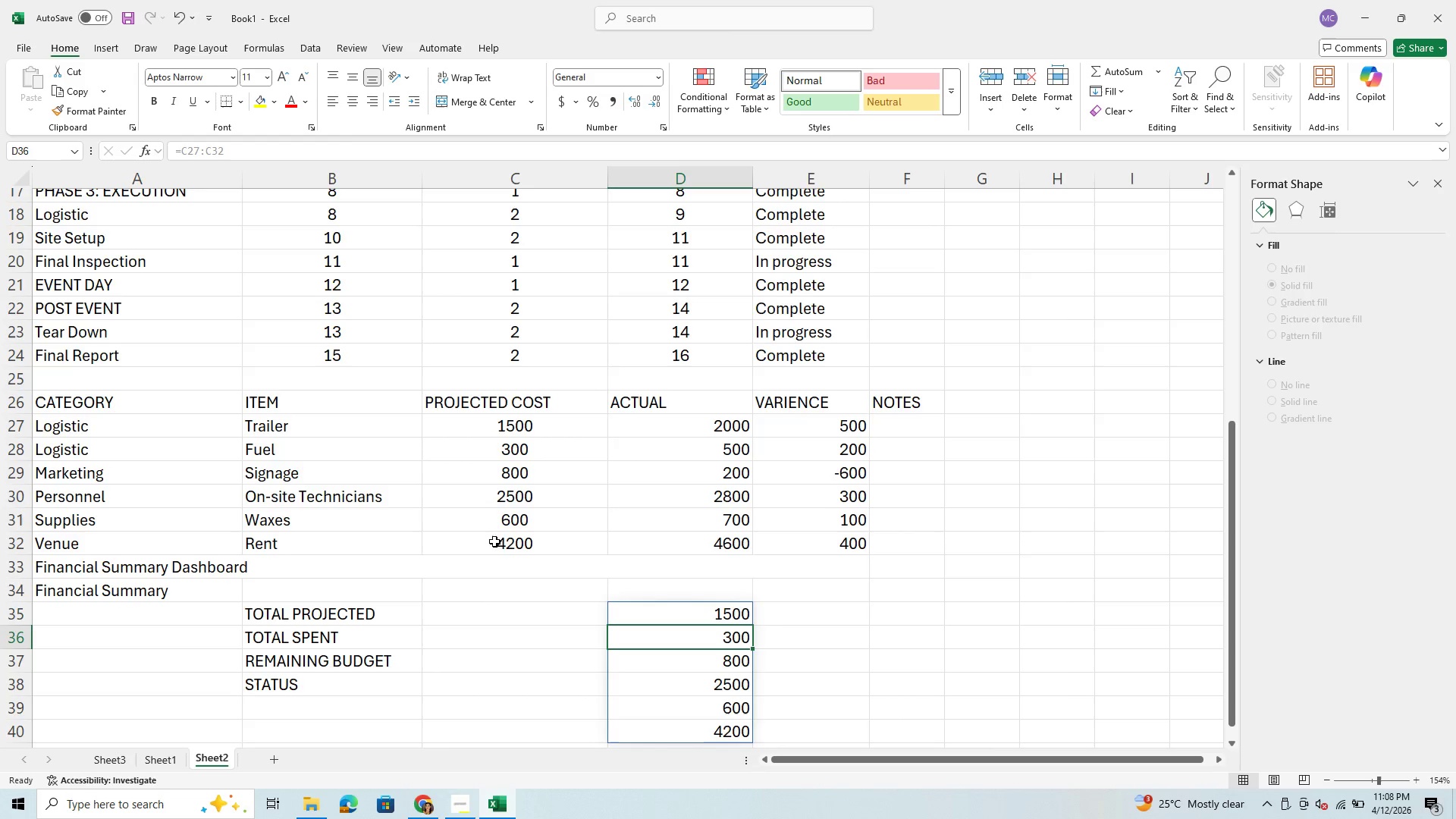 
left_click([721, 673])
 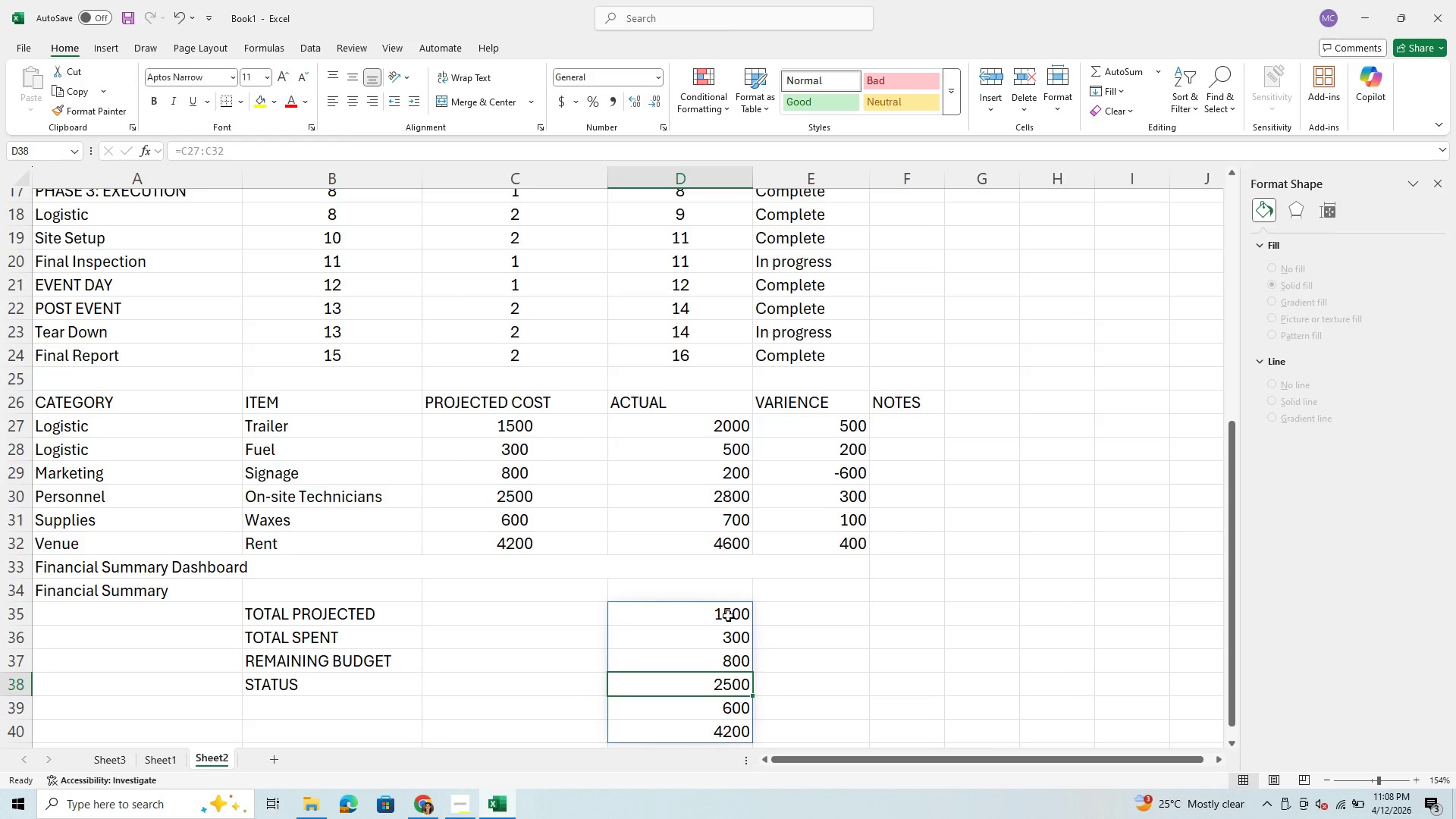 
left_click([728, 610])
 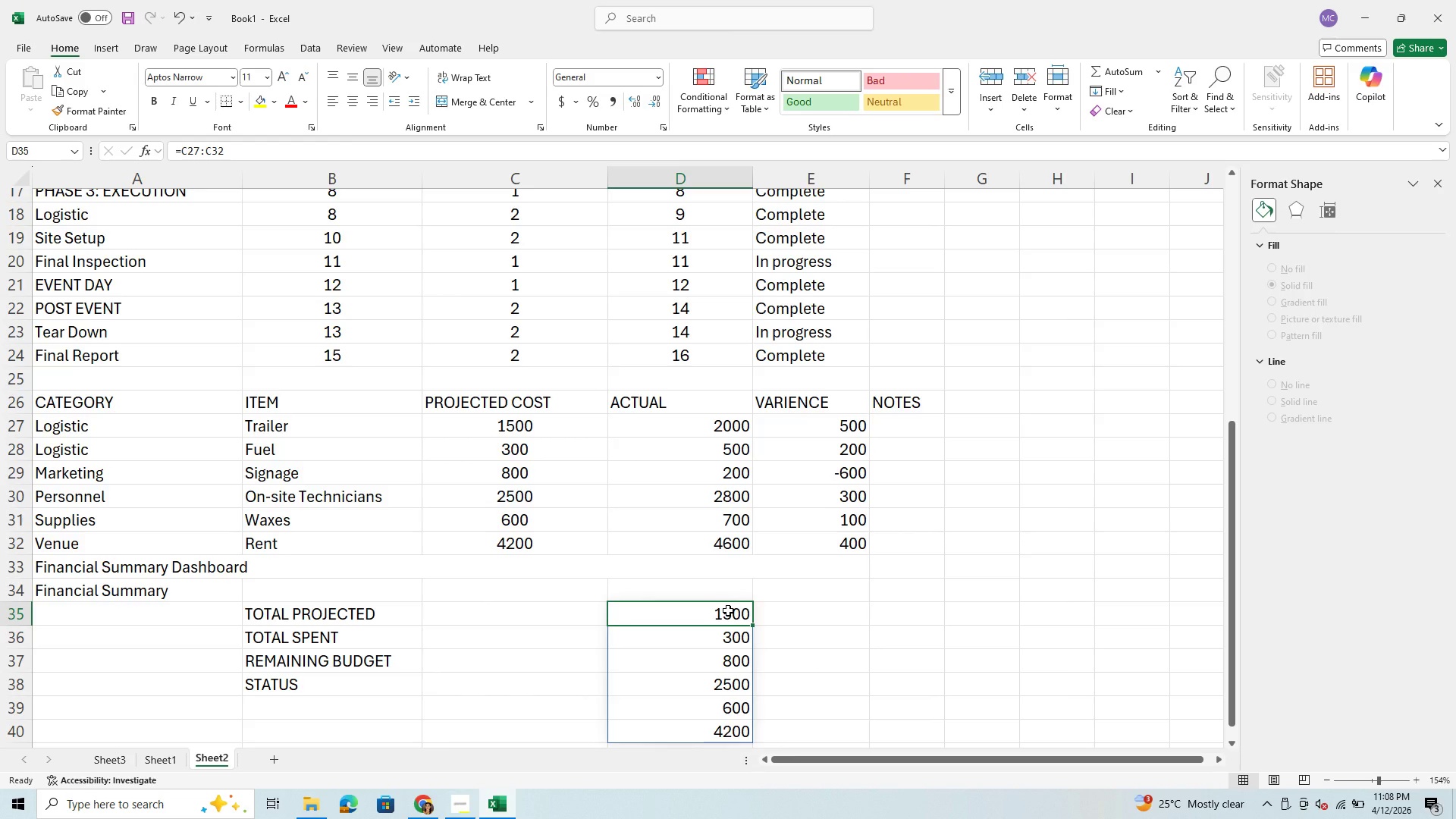 
type(=SUM()
 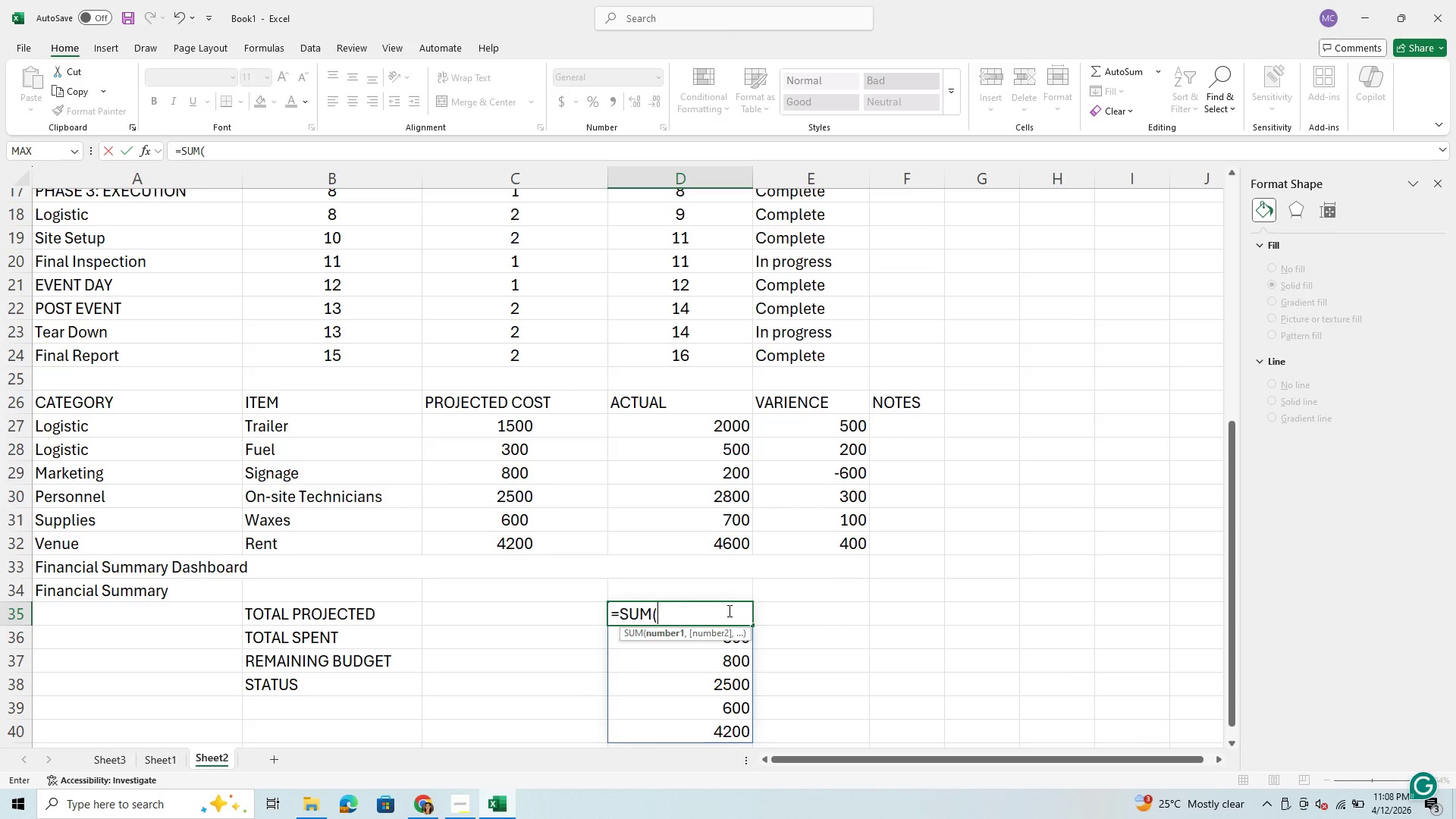 
type(C:)
key(Backspace)
type(27:C)
 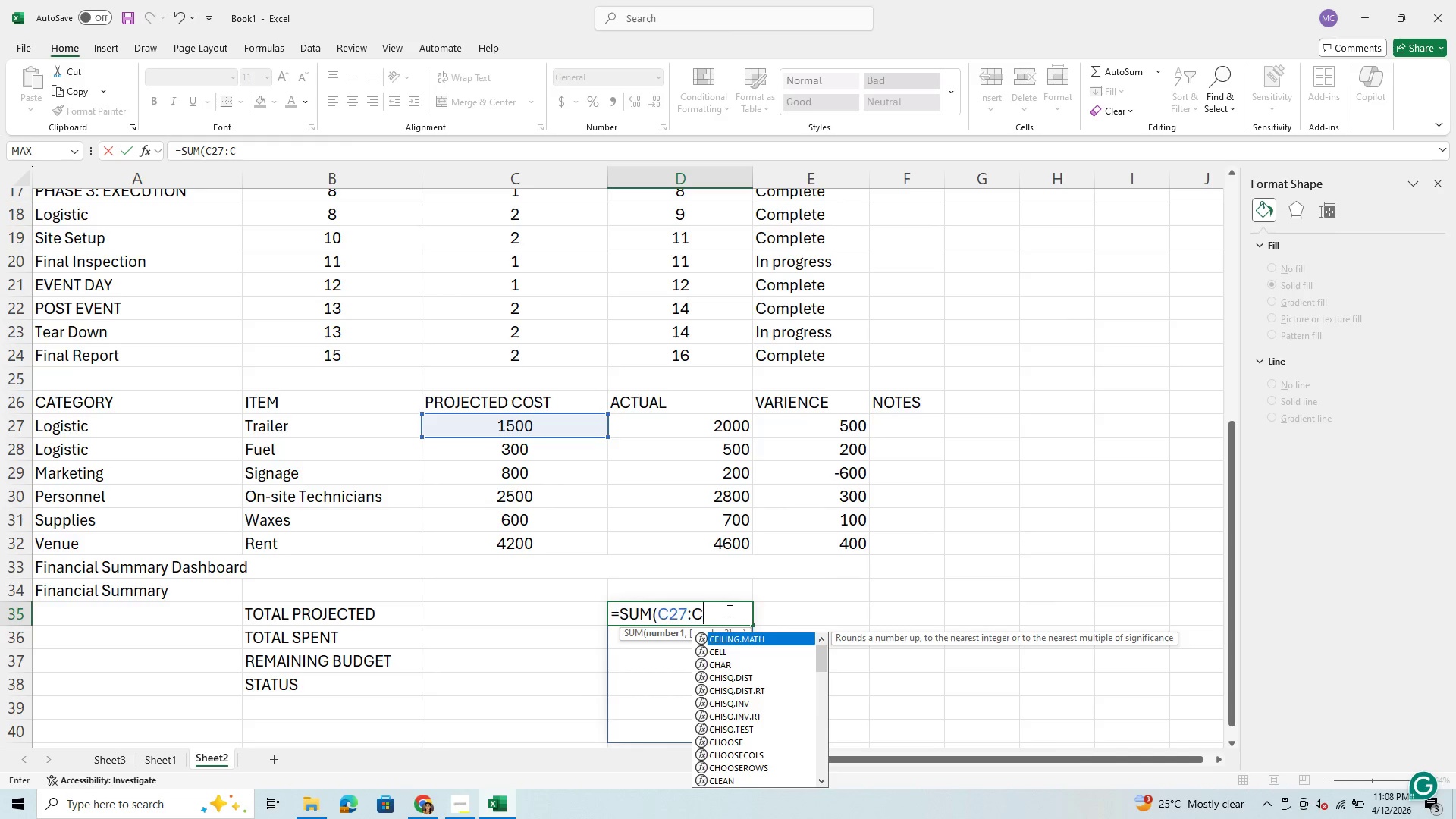 
wait(6.06)
 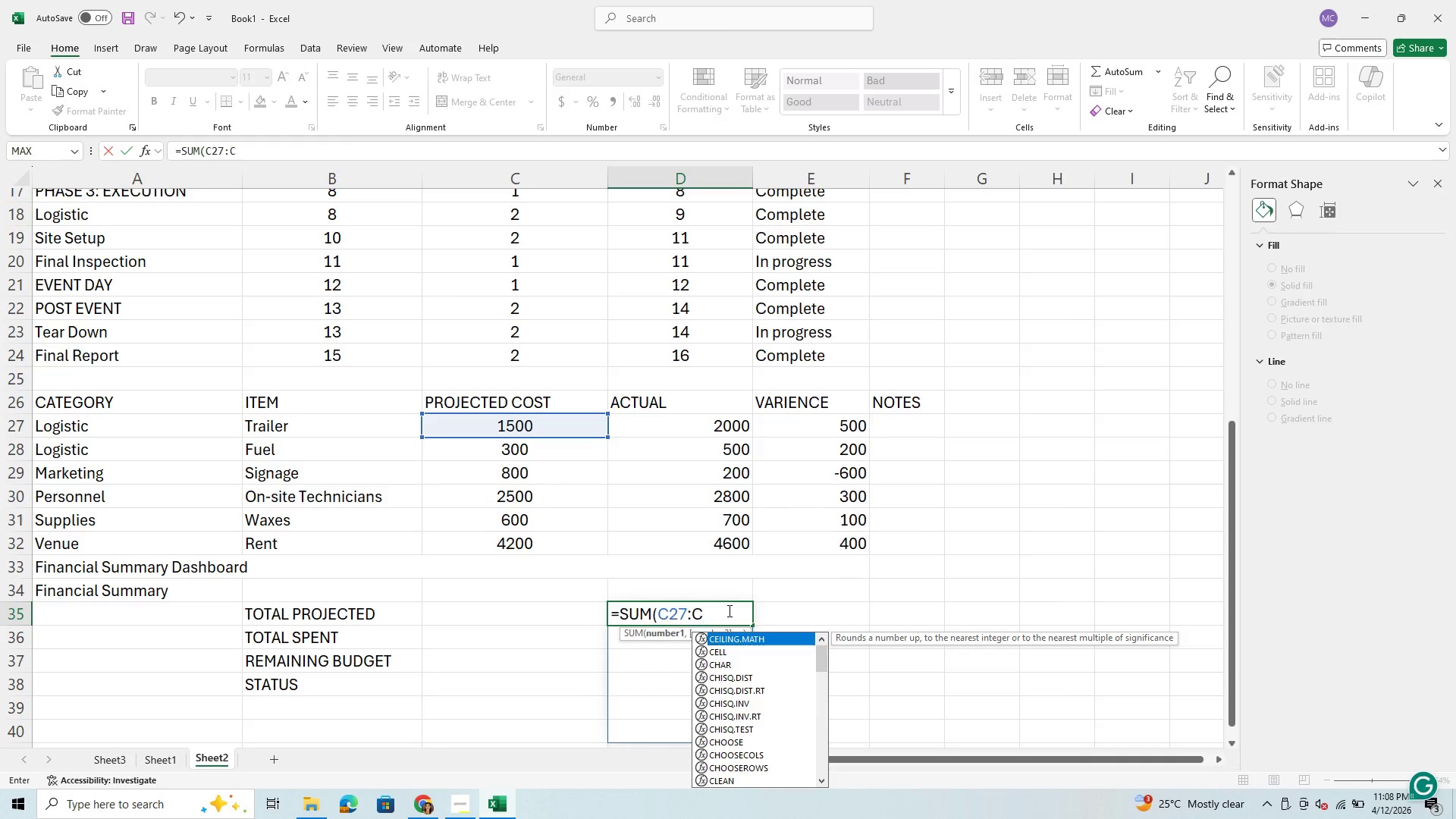 
type(32E)
key(Backspace)
key(Backspace)
type(2)
 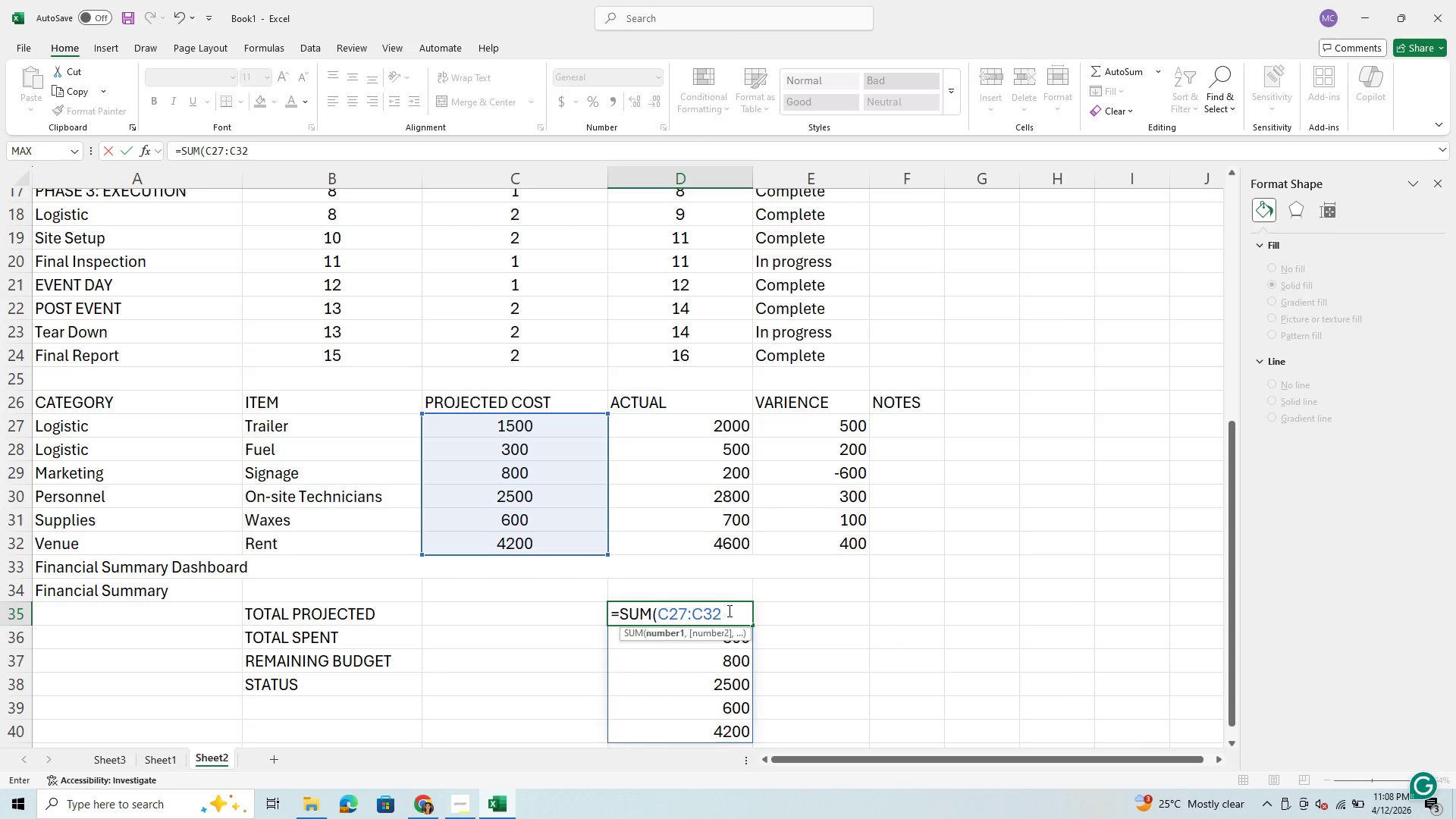 
key(Enter)
 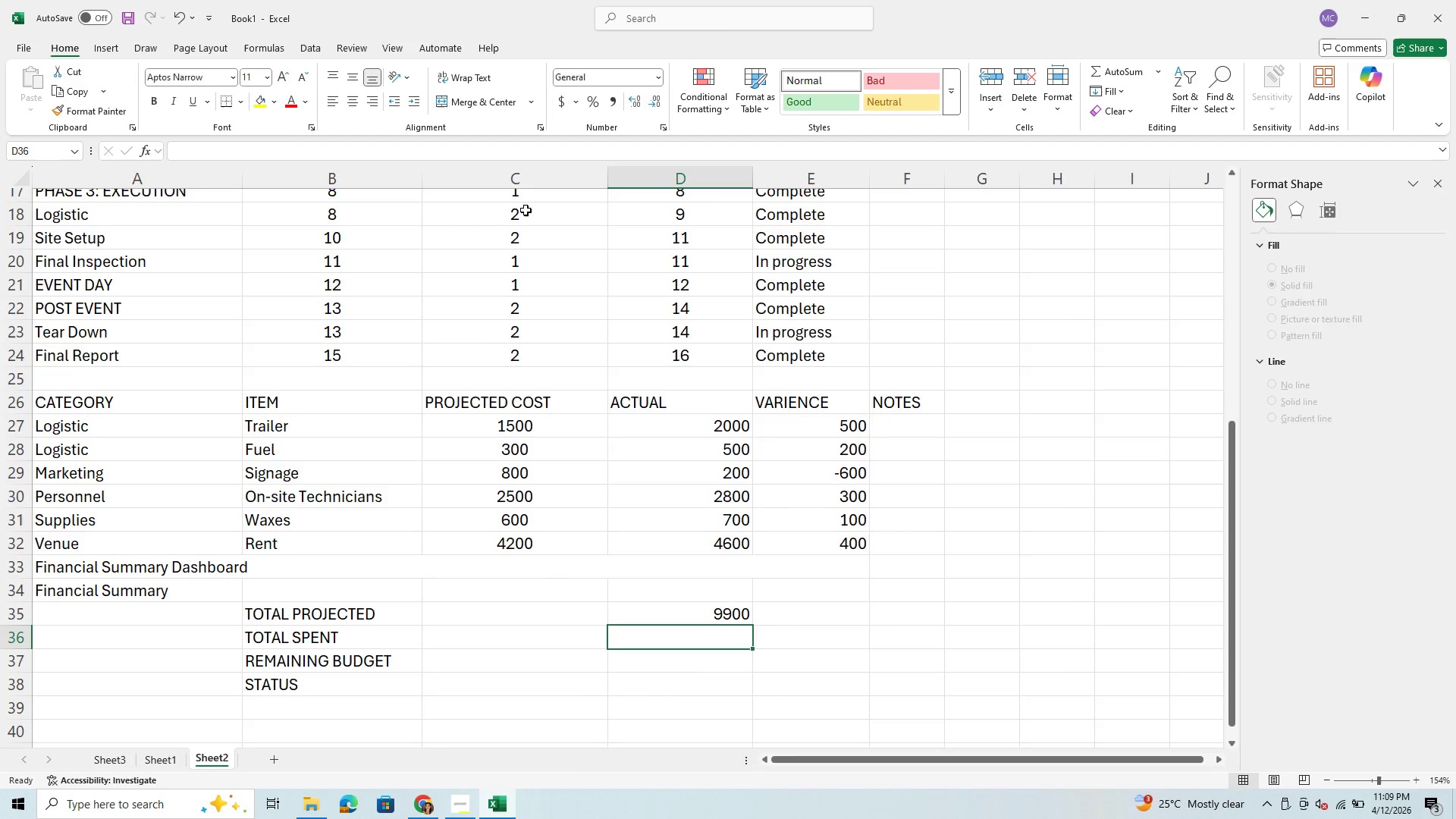 
wait(12.77)
 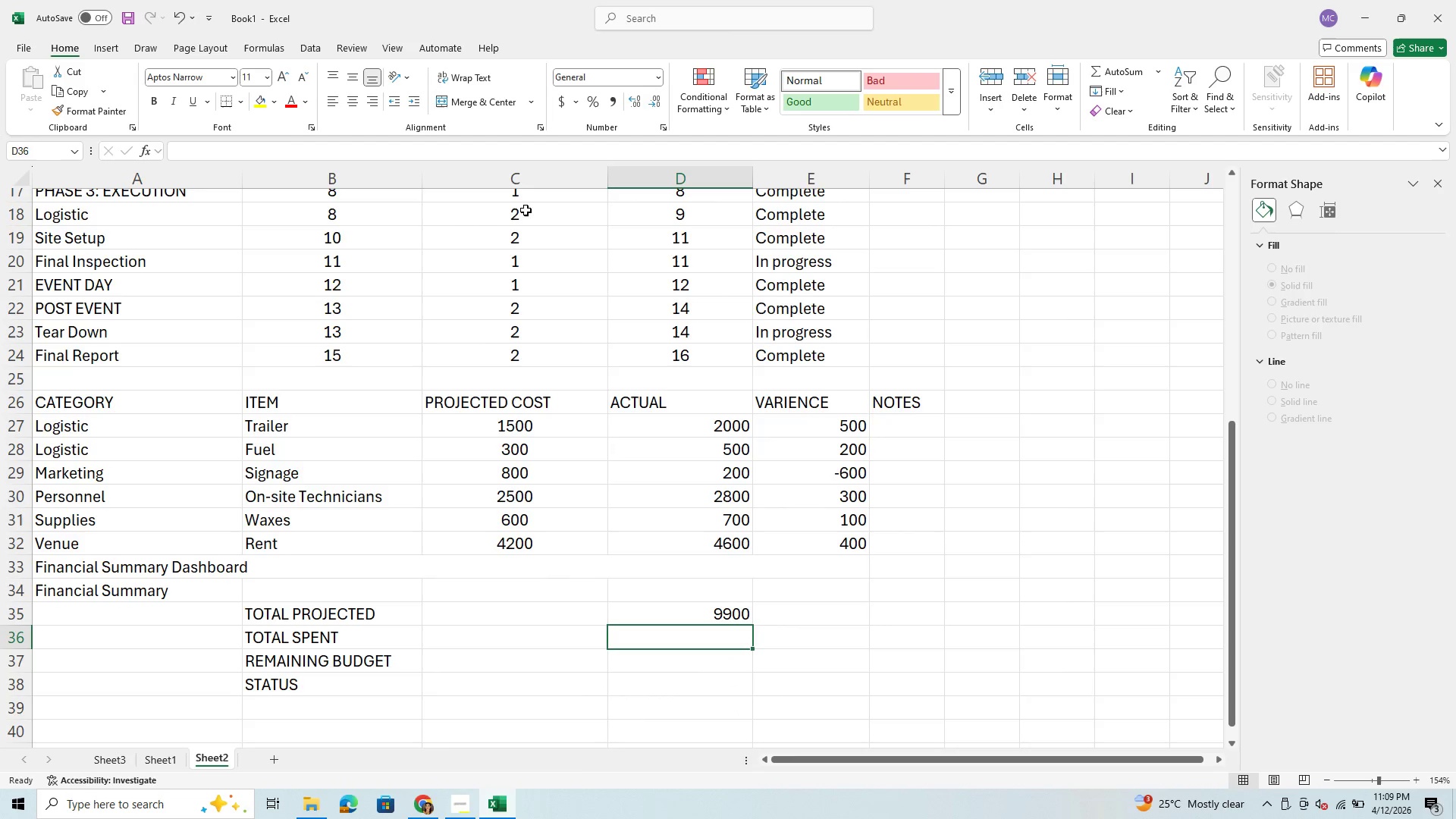 
key(Equal)
 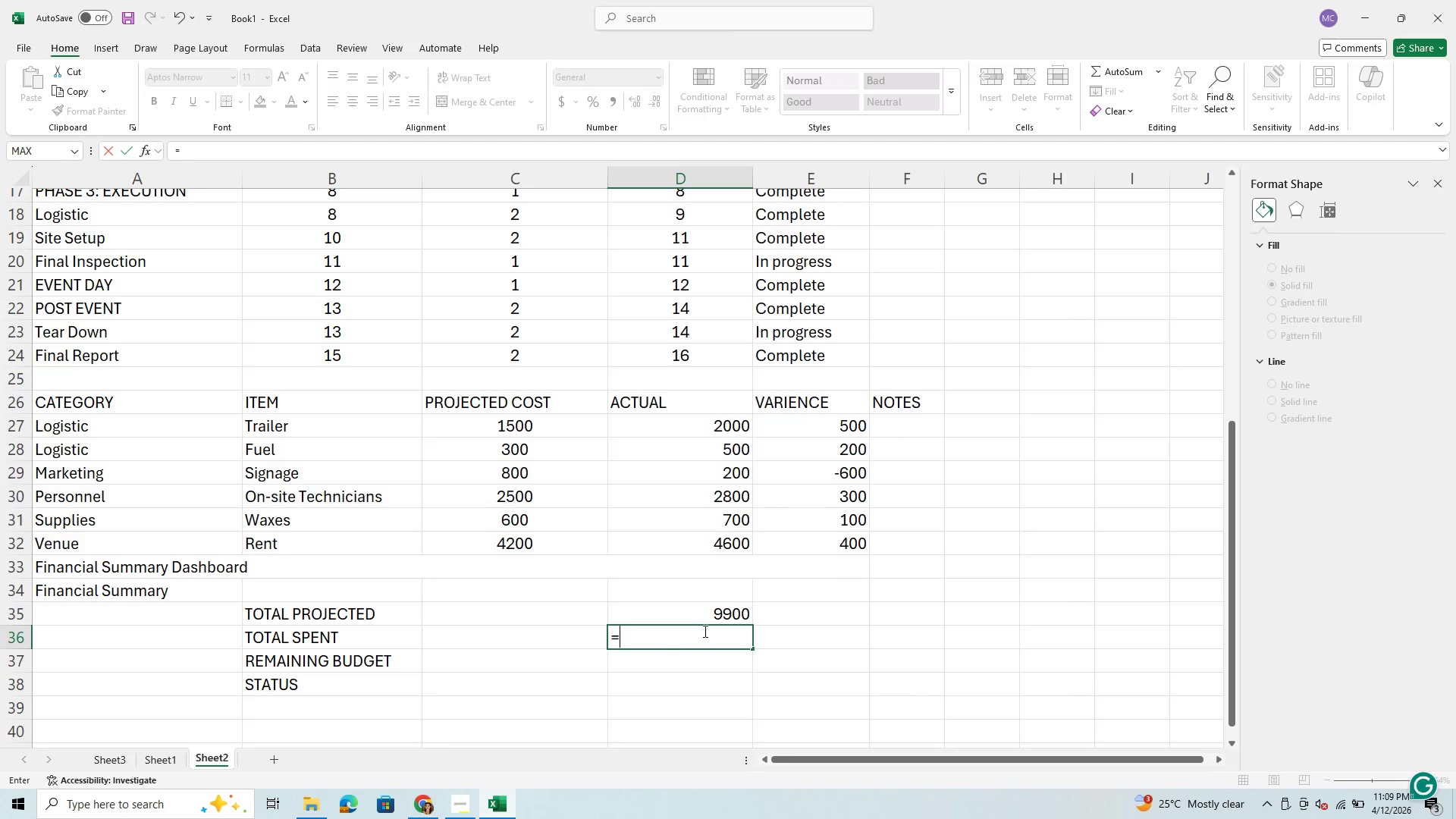 
wait(5.89)
 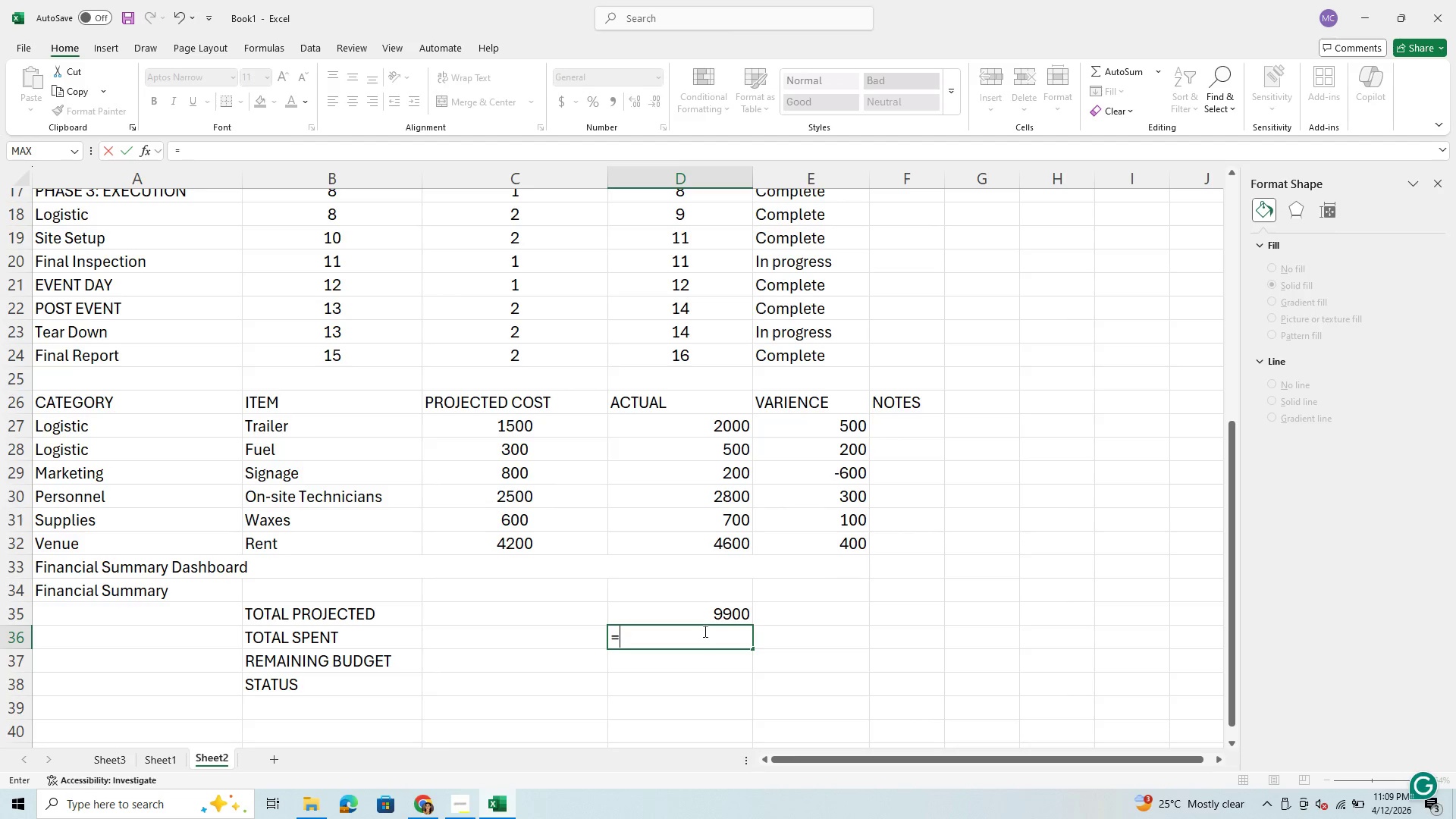 
type(SUM(D27:D32)
 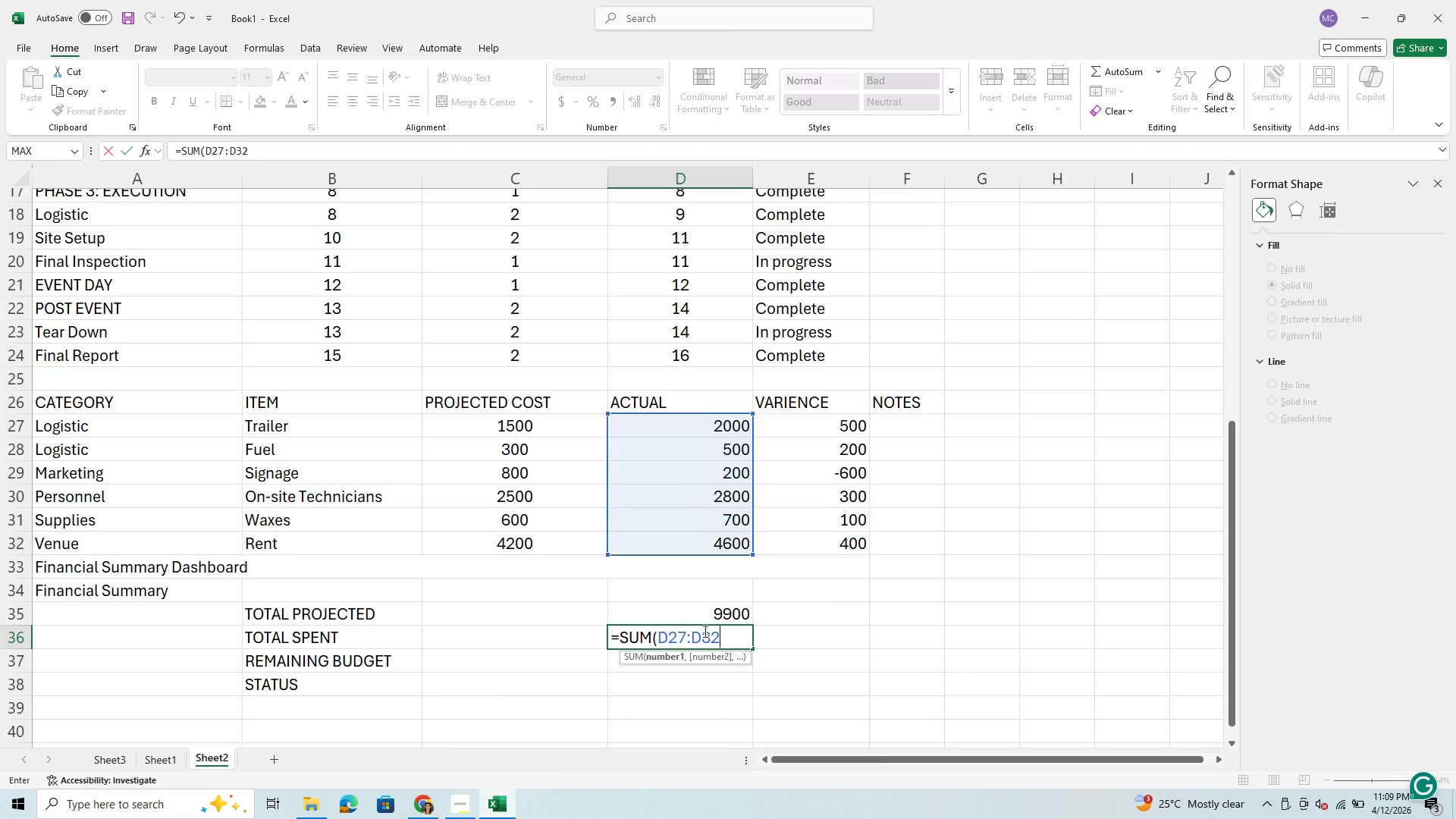 
key(Enter)
 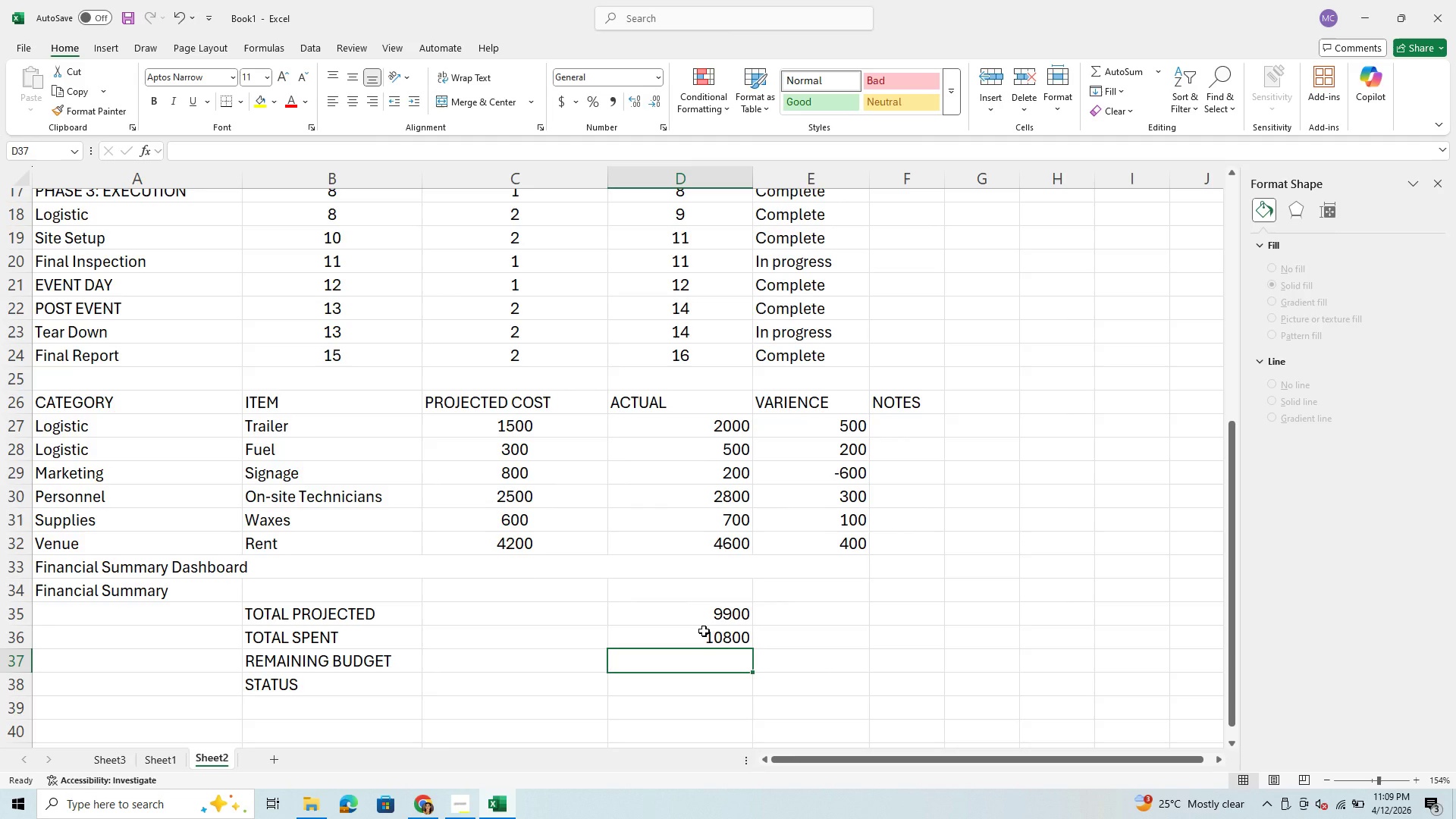 
key(Equal)
 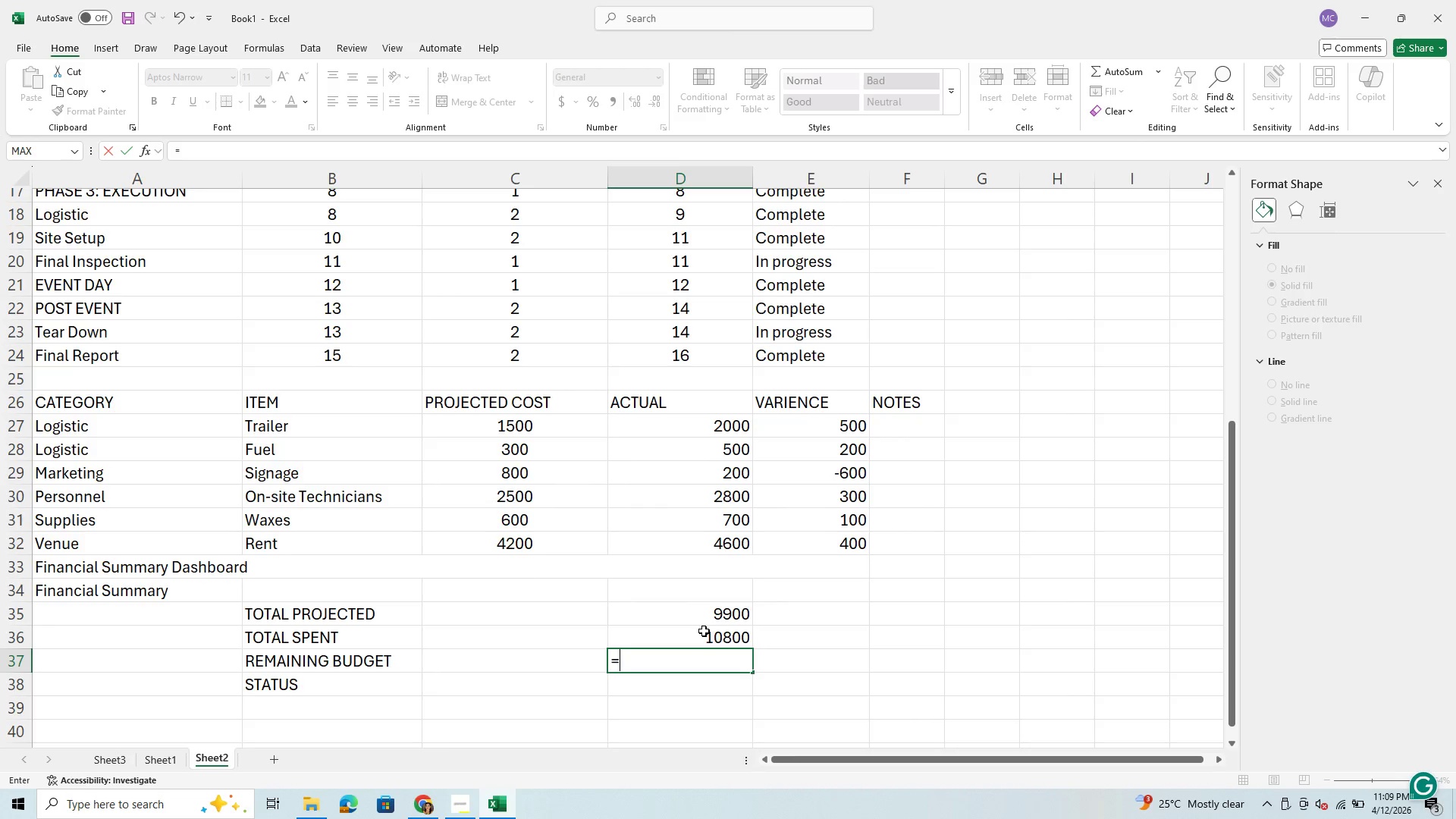 
wait(7.23)
 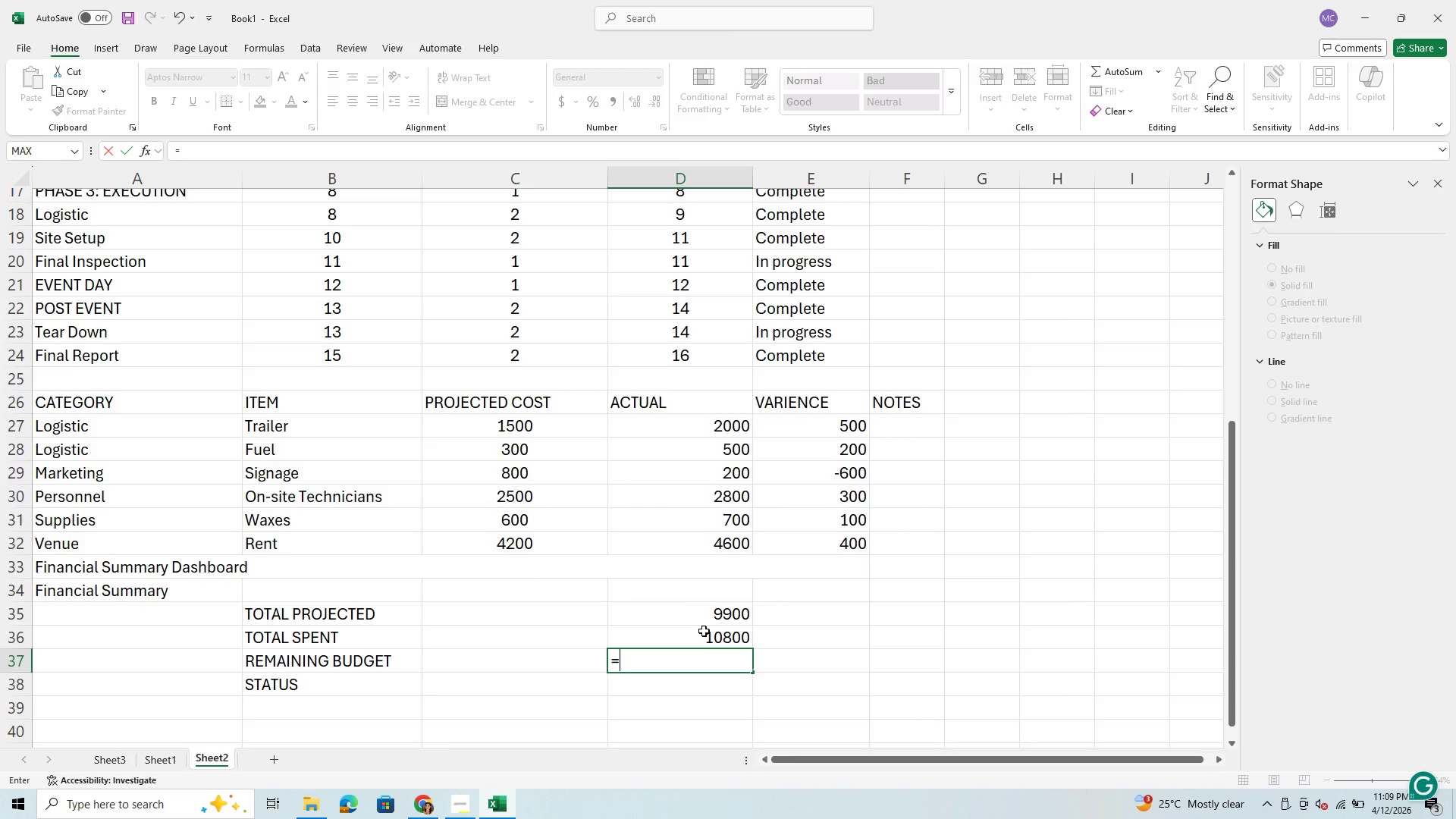 
key(ArrowUp)
 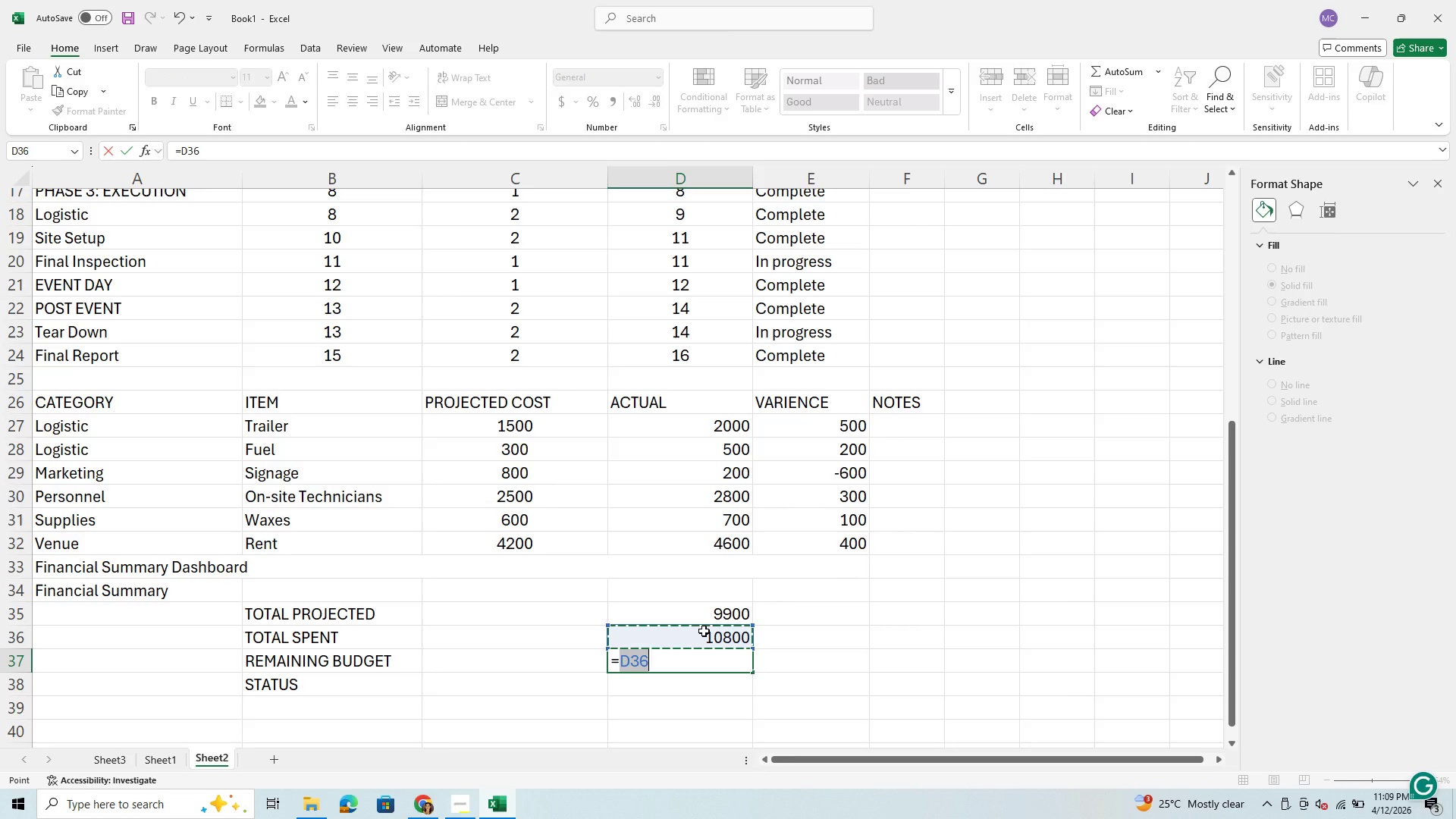 
key(ArrowUp)
 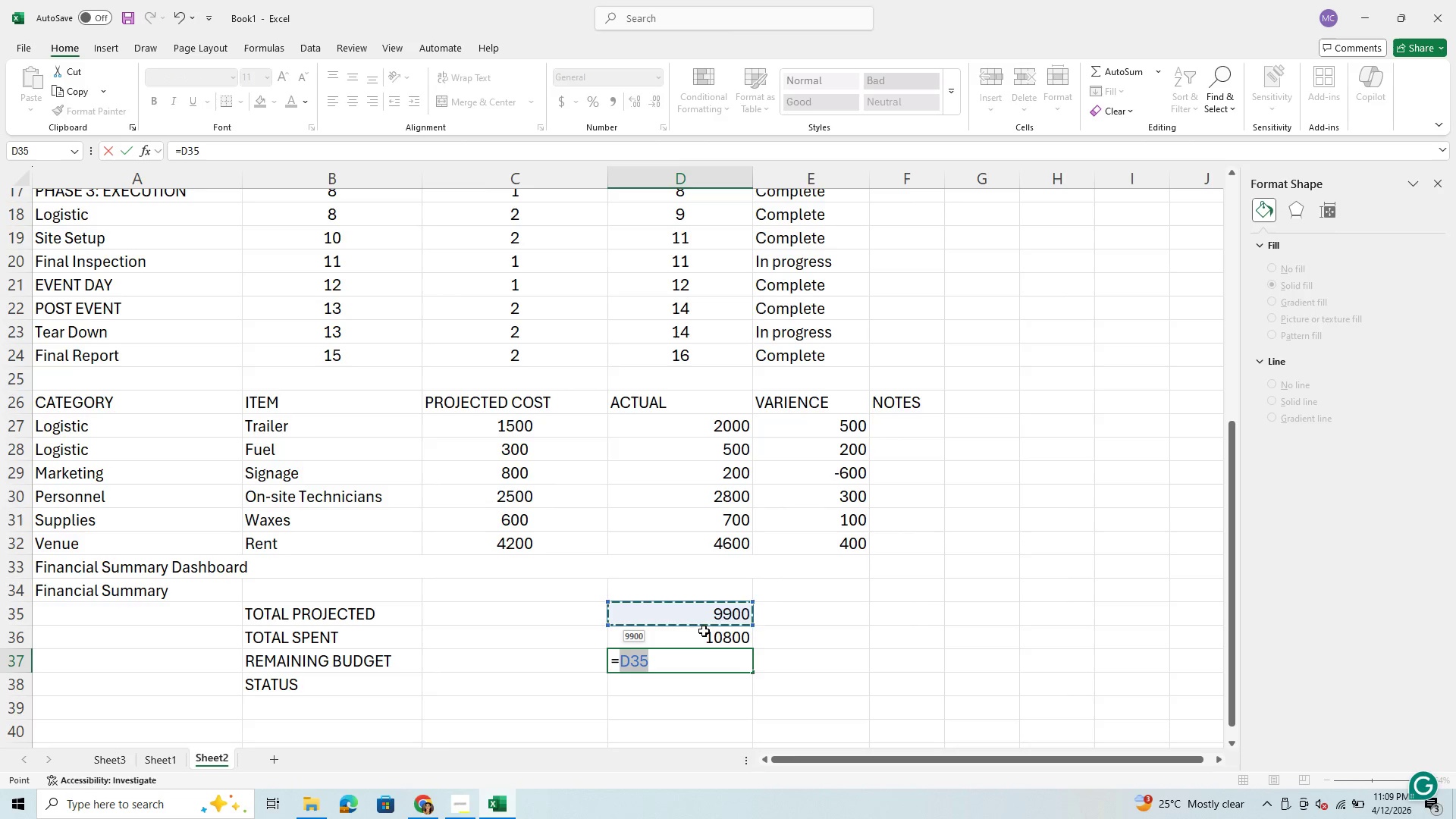 
key(Minus)
 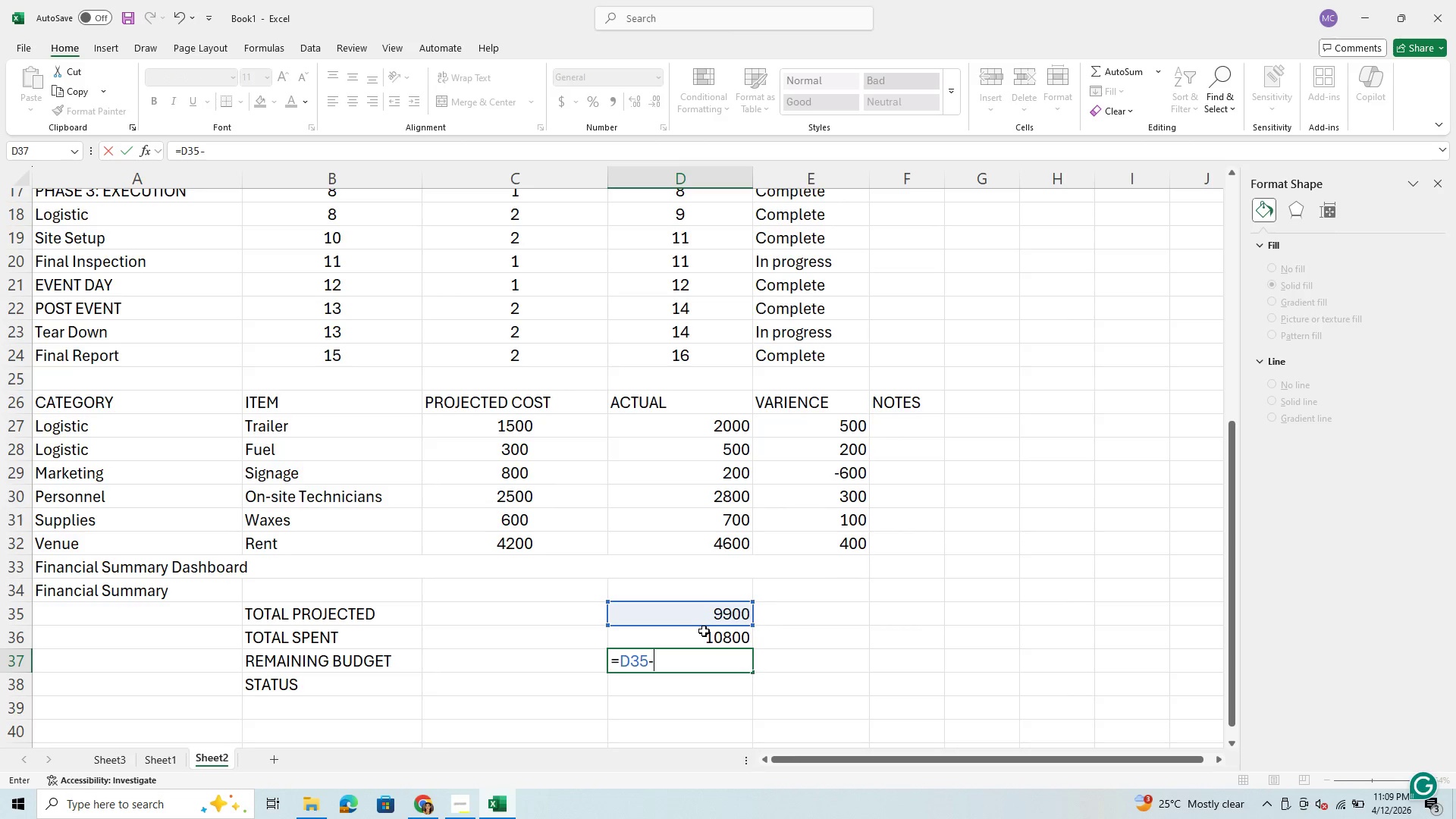 
key(ArrowDown)
 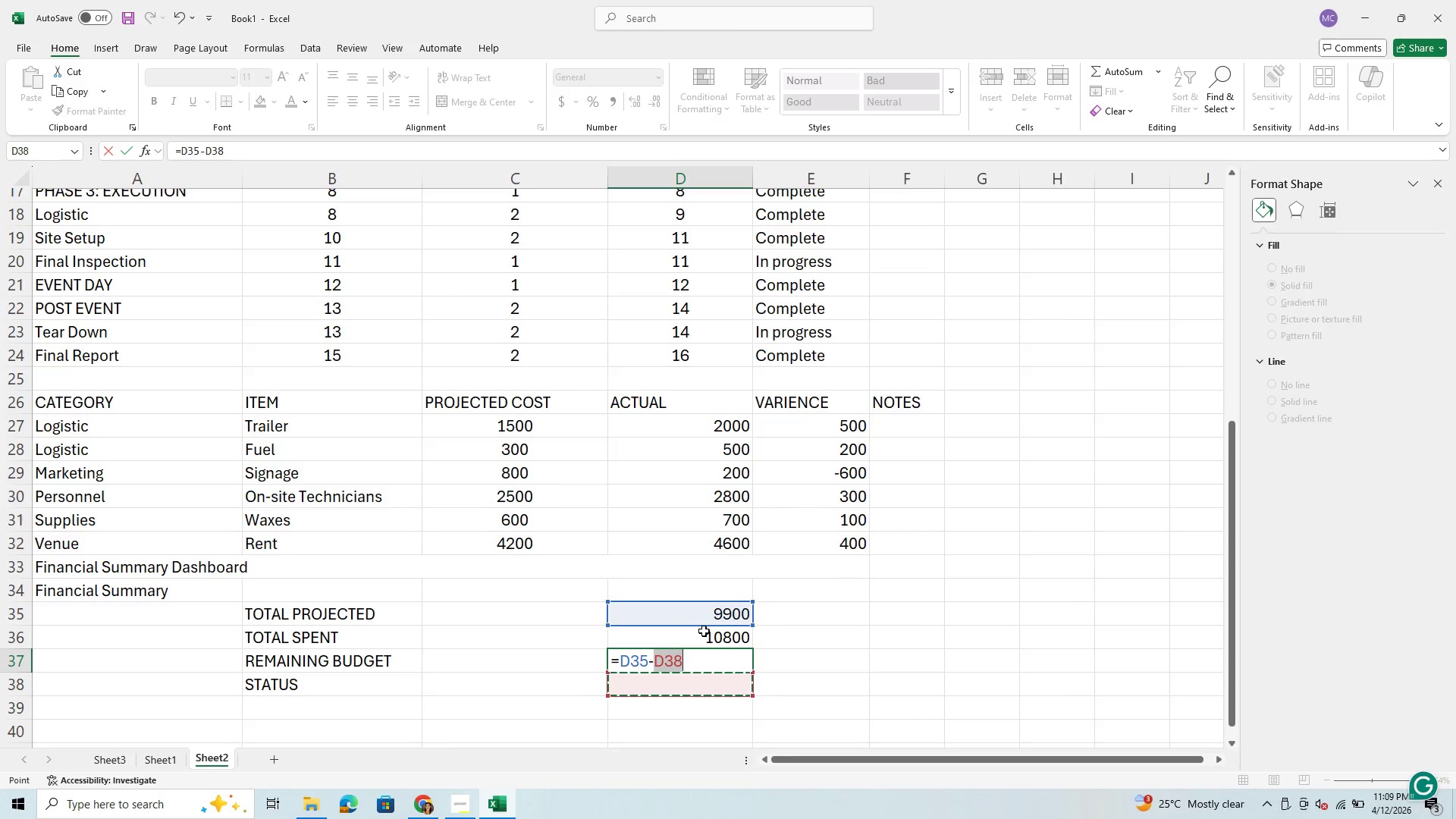 
key(ArrowUp)
 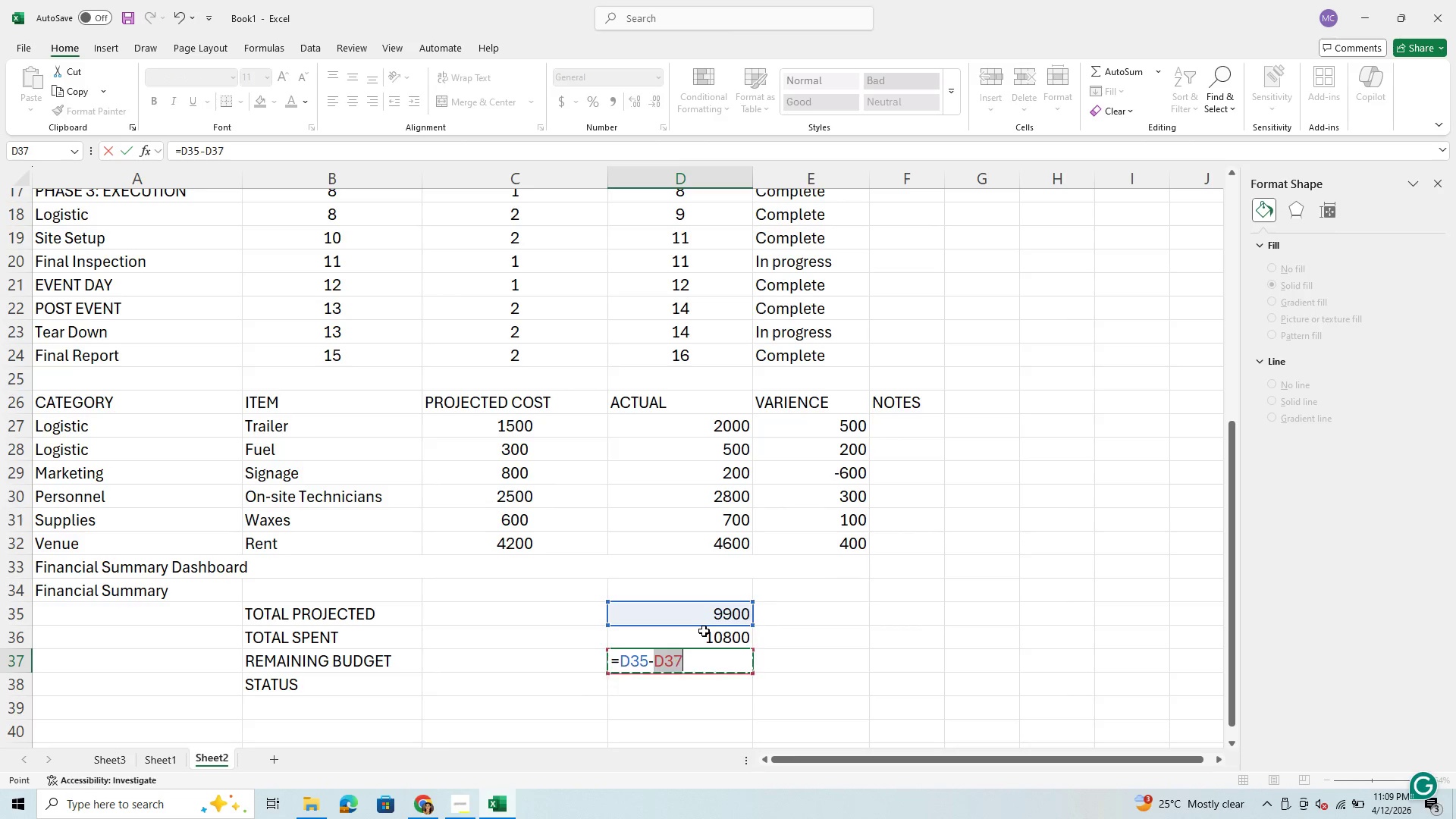 
key(ArrowUp)
 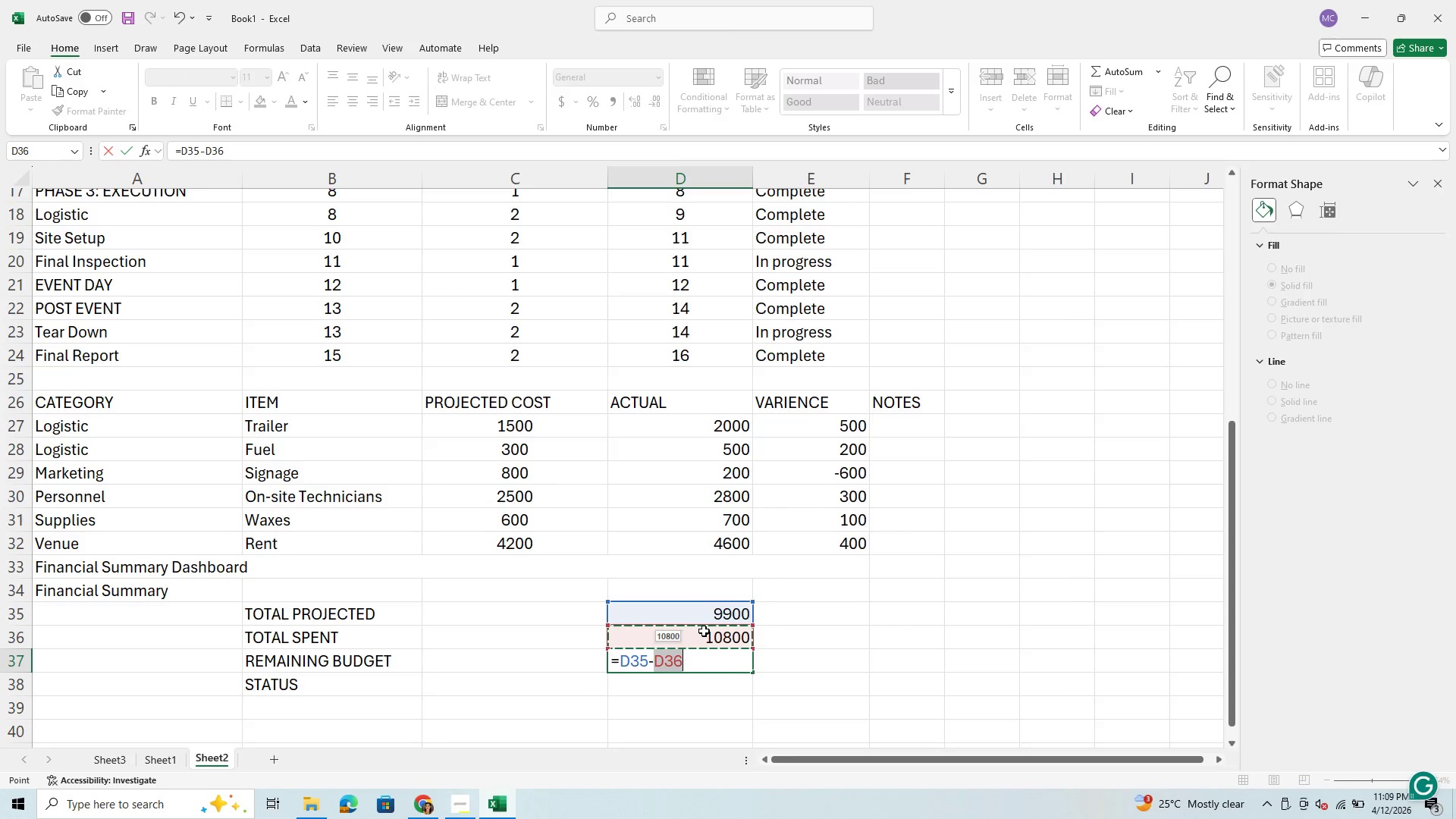 
key(Enter)
 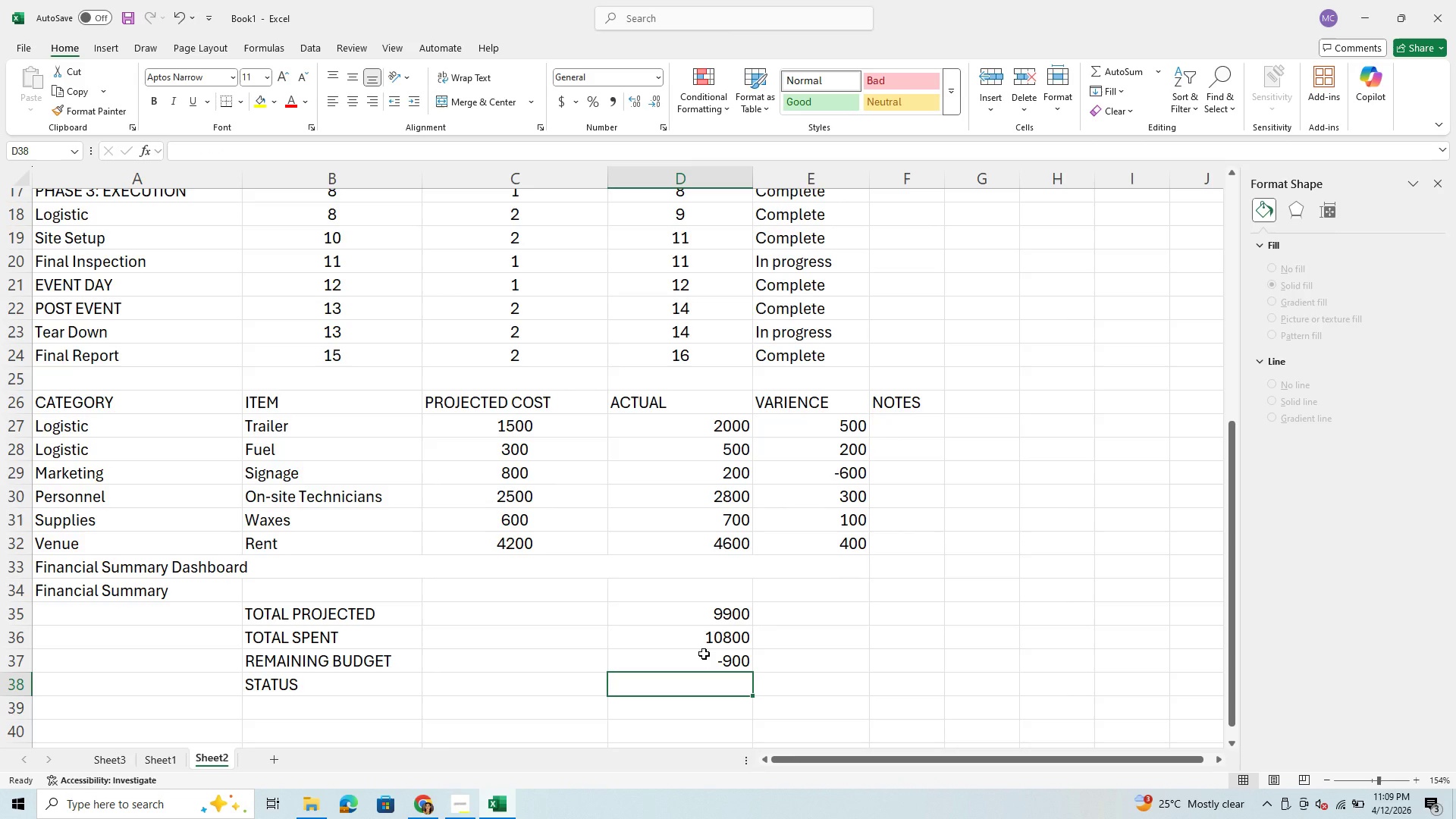 
scroll: coordinate [473, 691], scroll_direction: down, amount: 5.0
 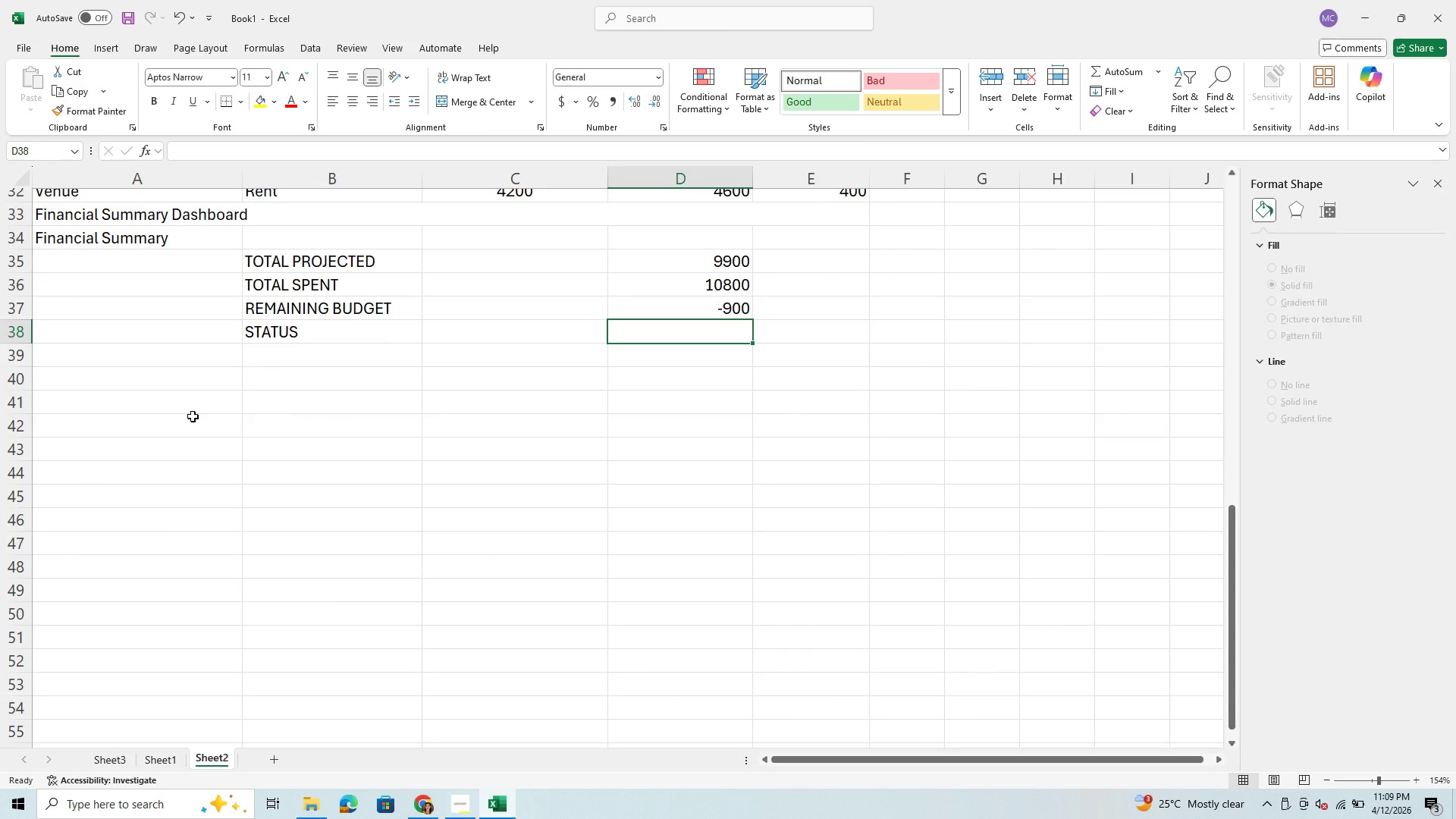 
wait(9.61)
 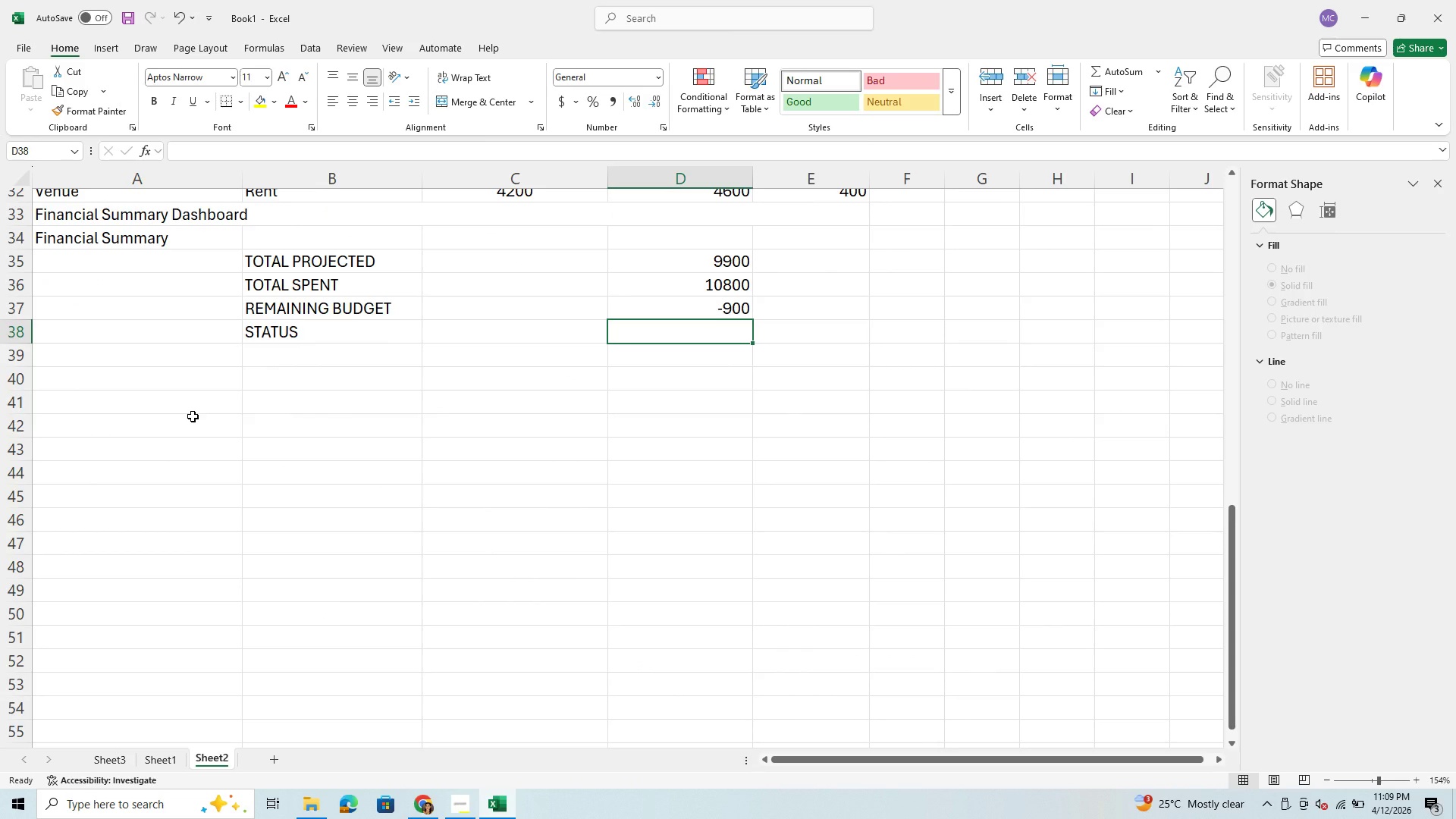 
left_click([60, 380])
 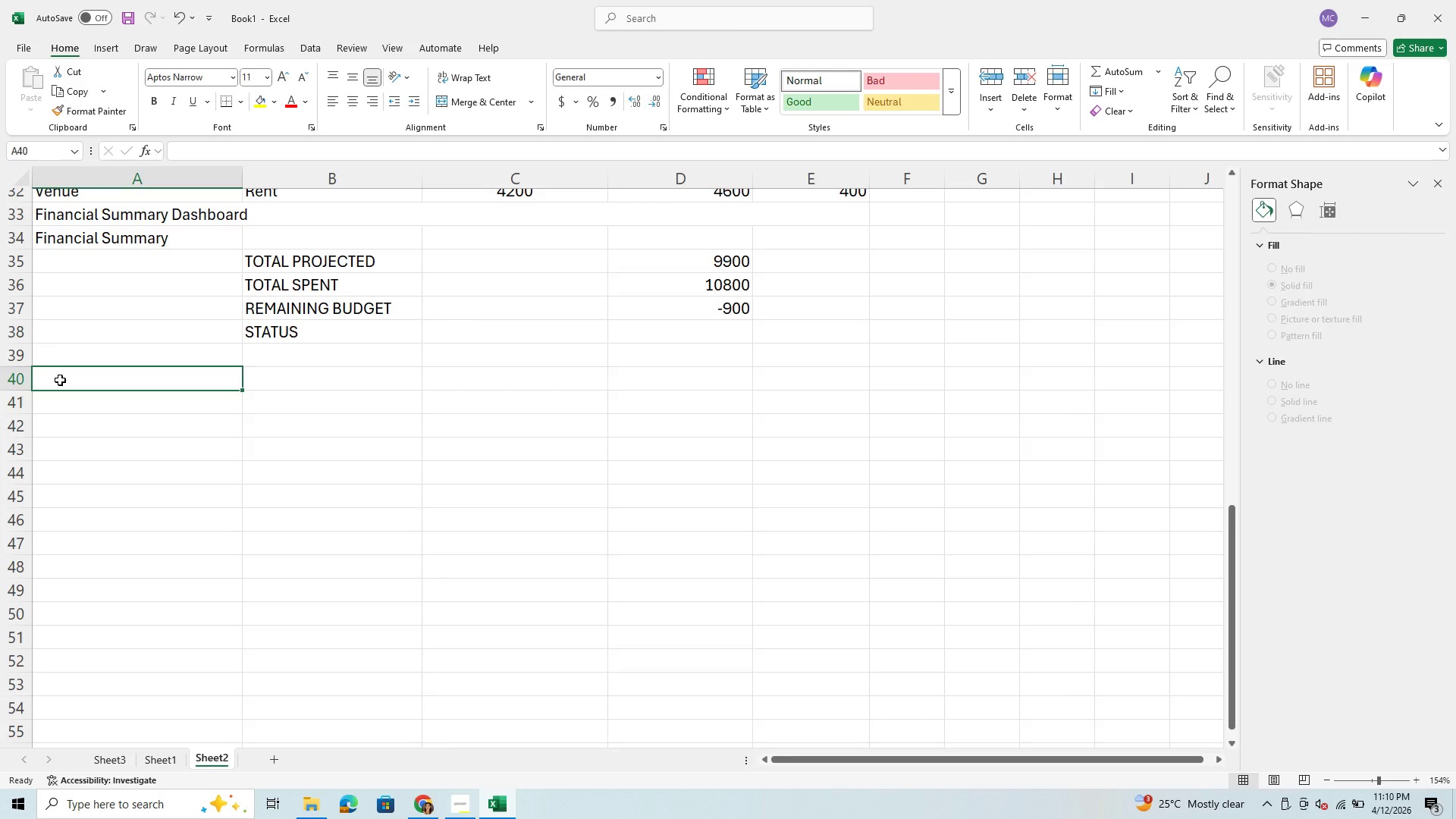 
wait(8.95)
 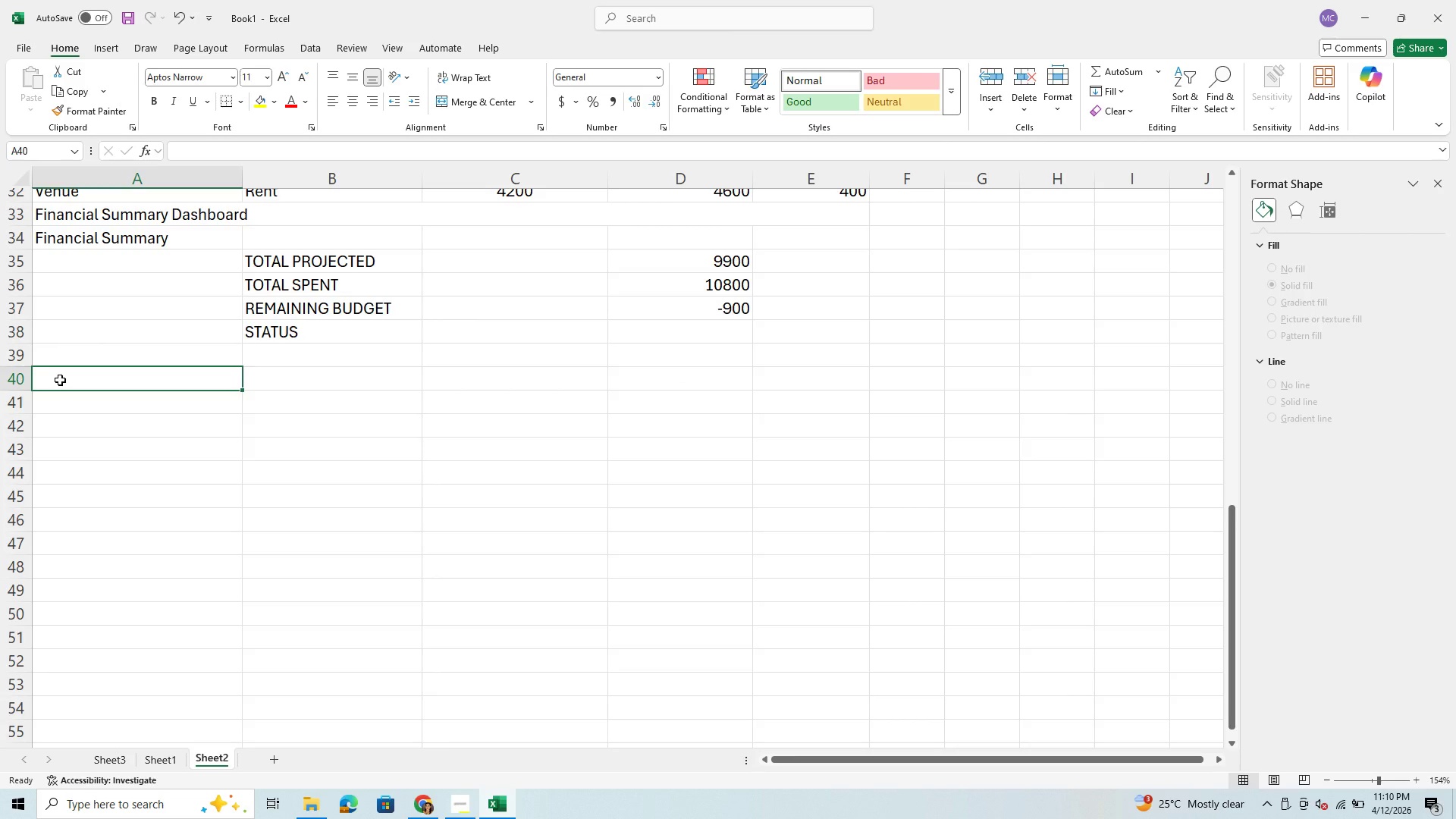 
left_click([500, 441])
 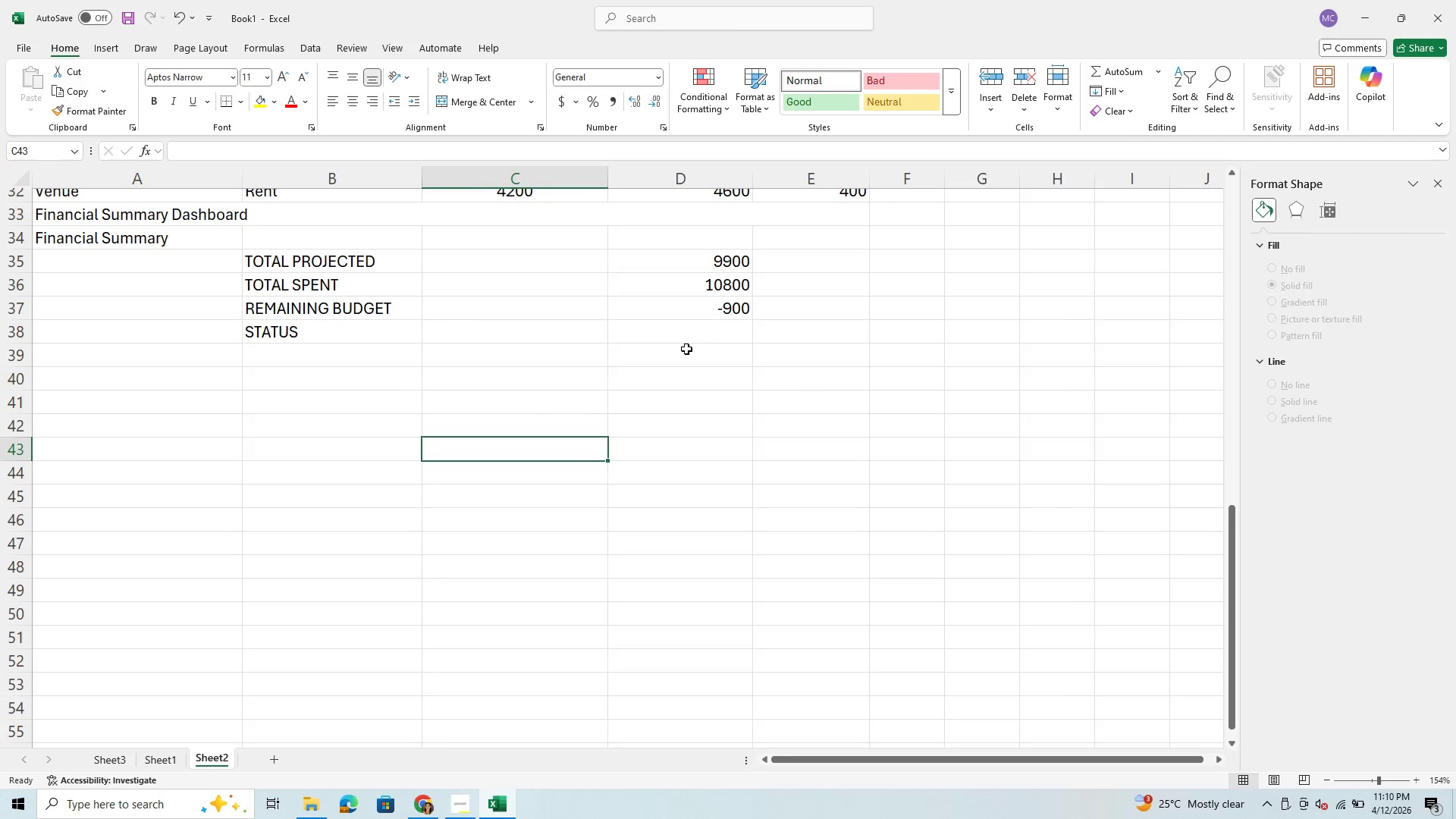 
wait(13.78)
 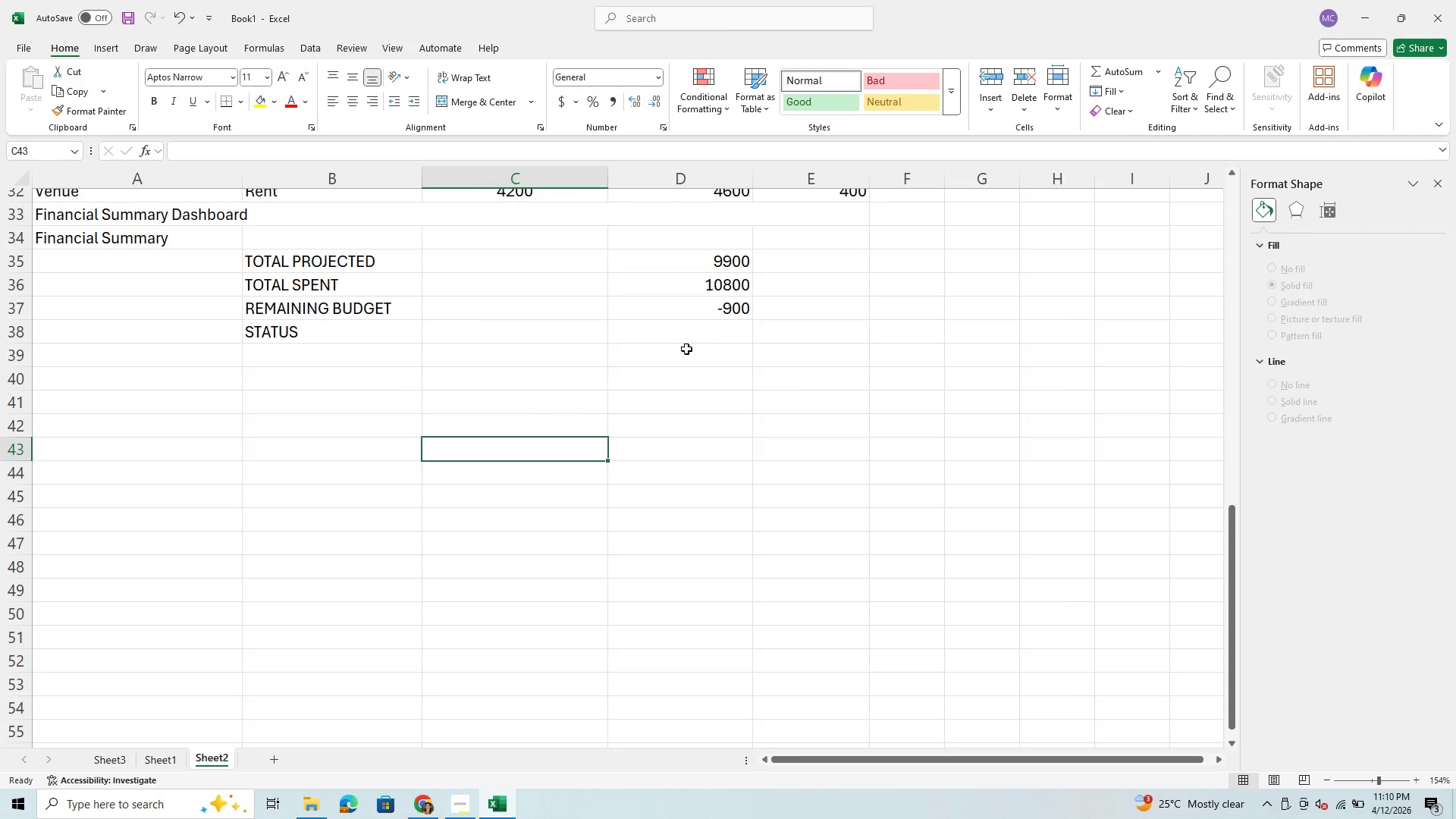 
left_click([140, 450])
 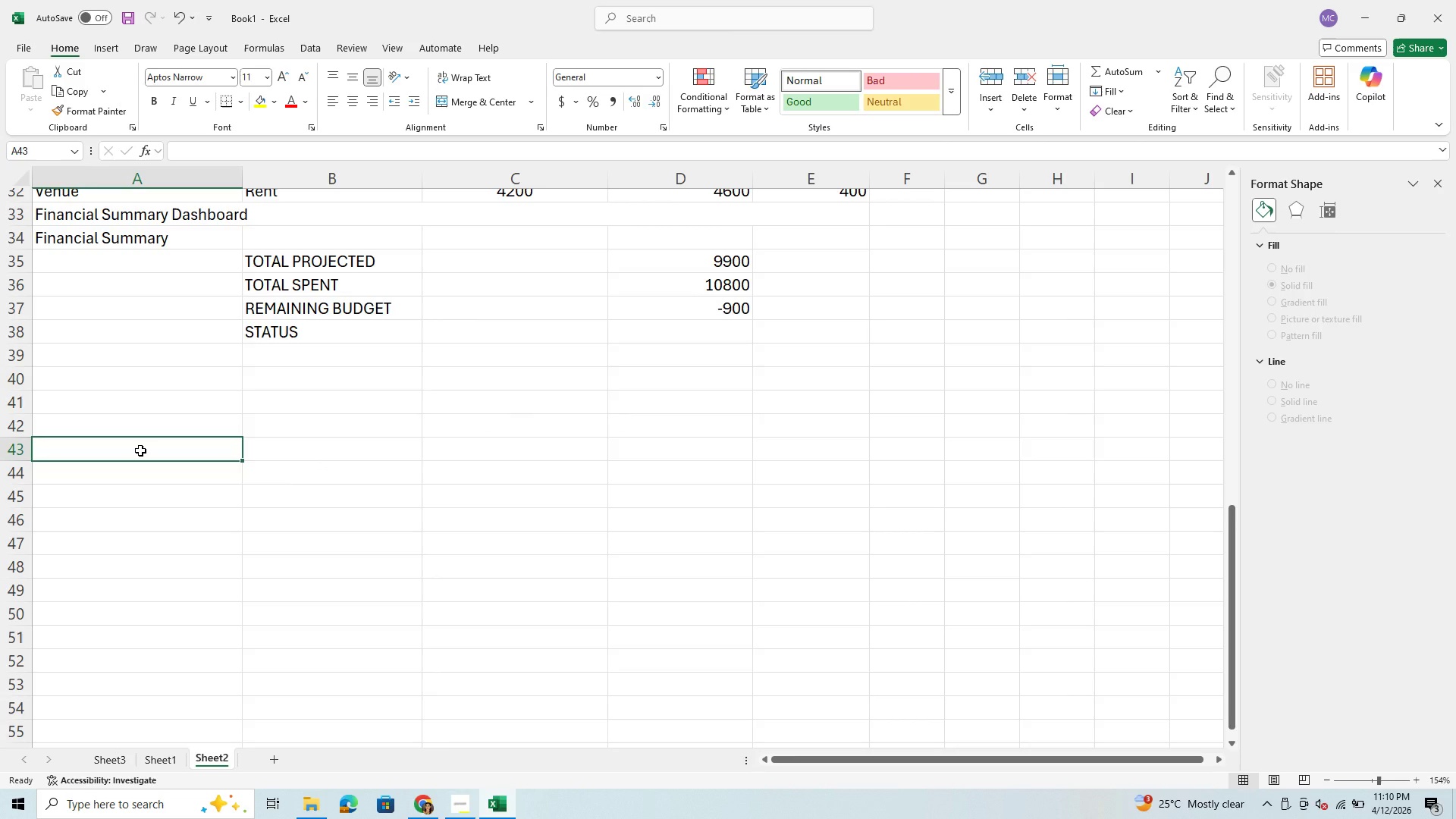 
wait(5.47)
 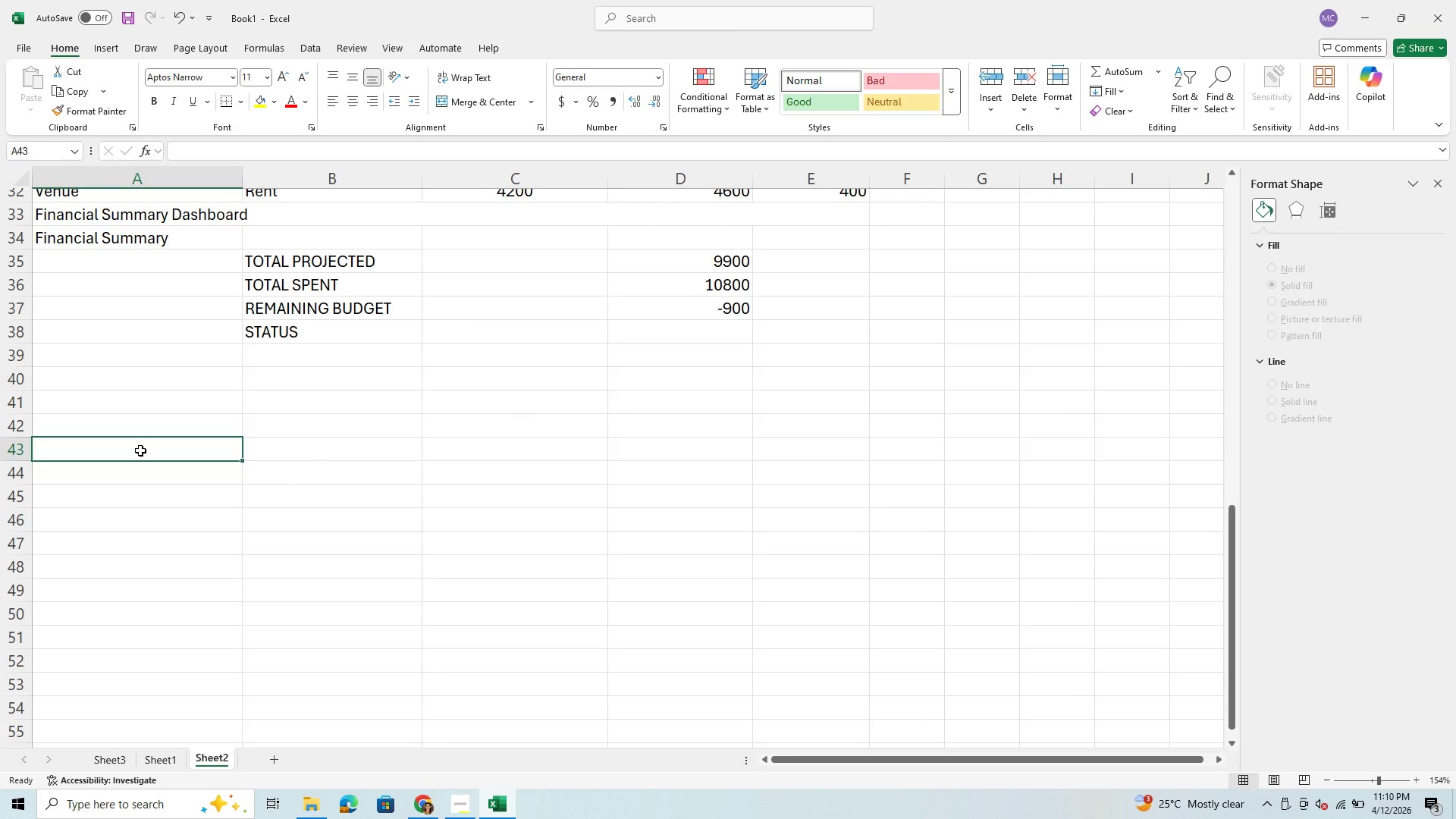 
left_click([272, 344])
 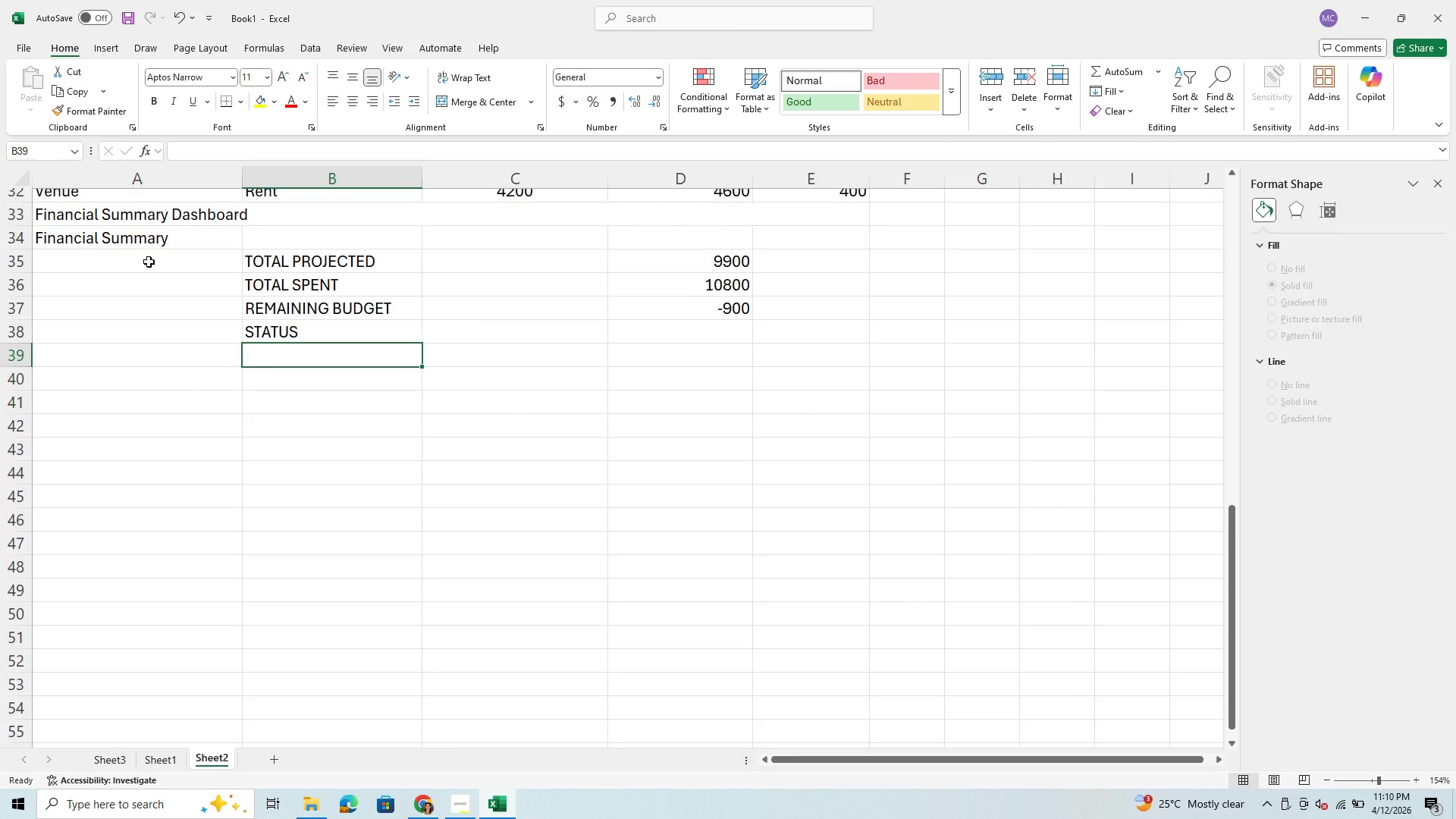 
left_click([300, 330])
 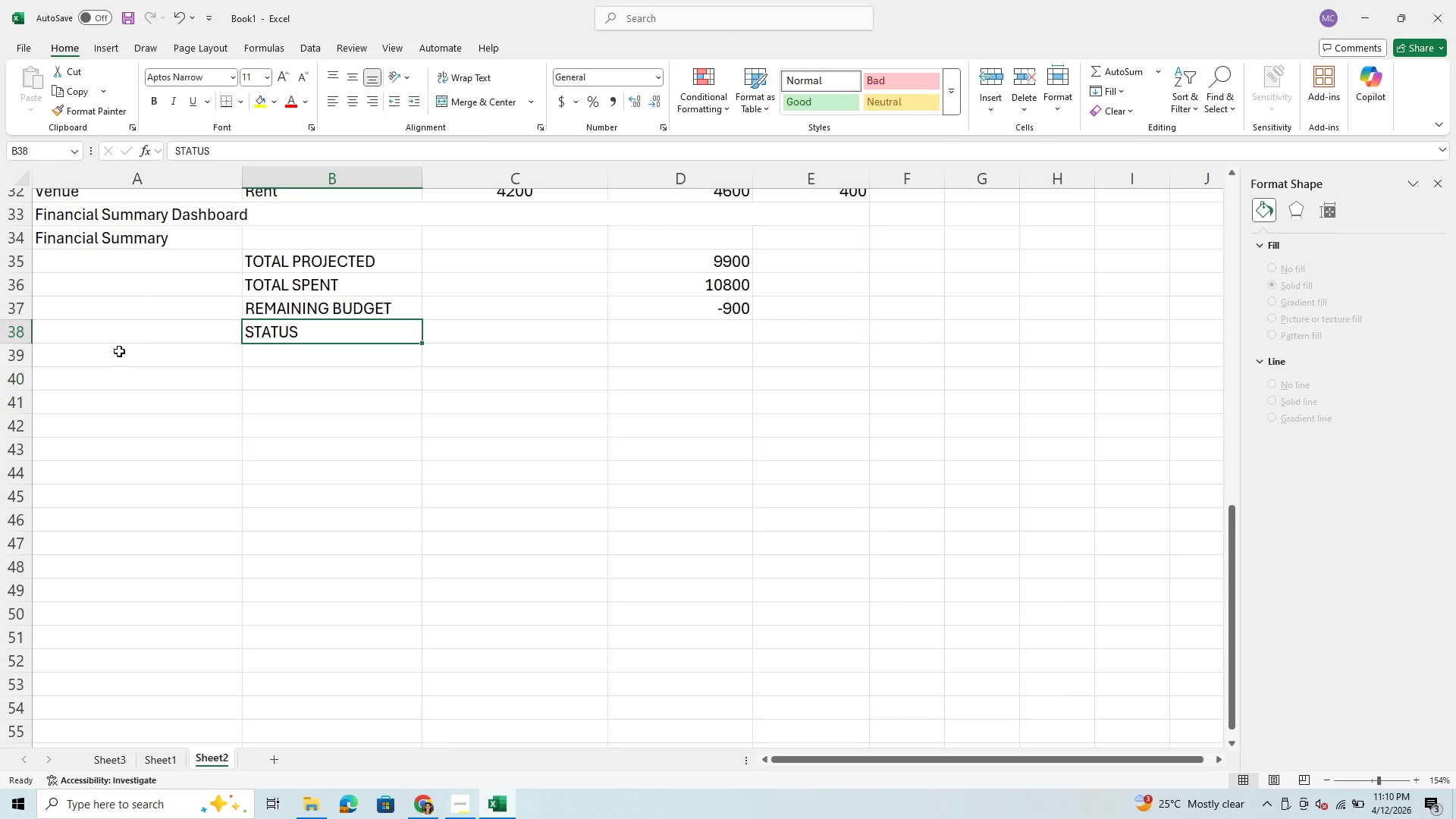 
left_click([141, 333])
 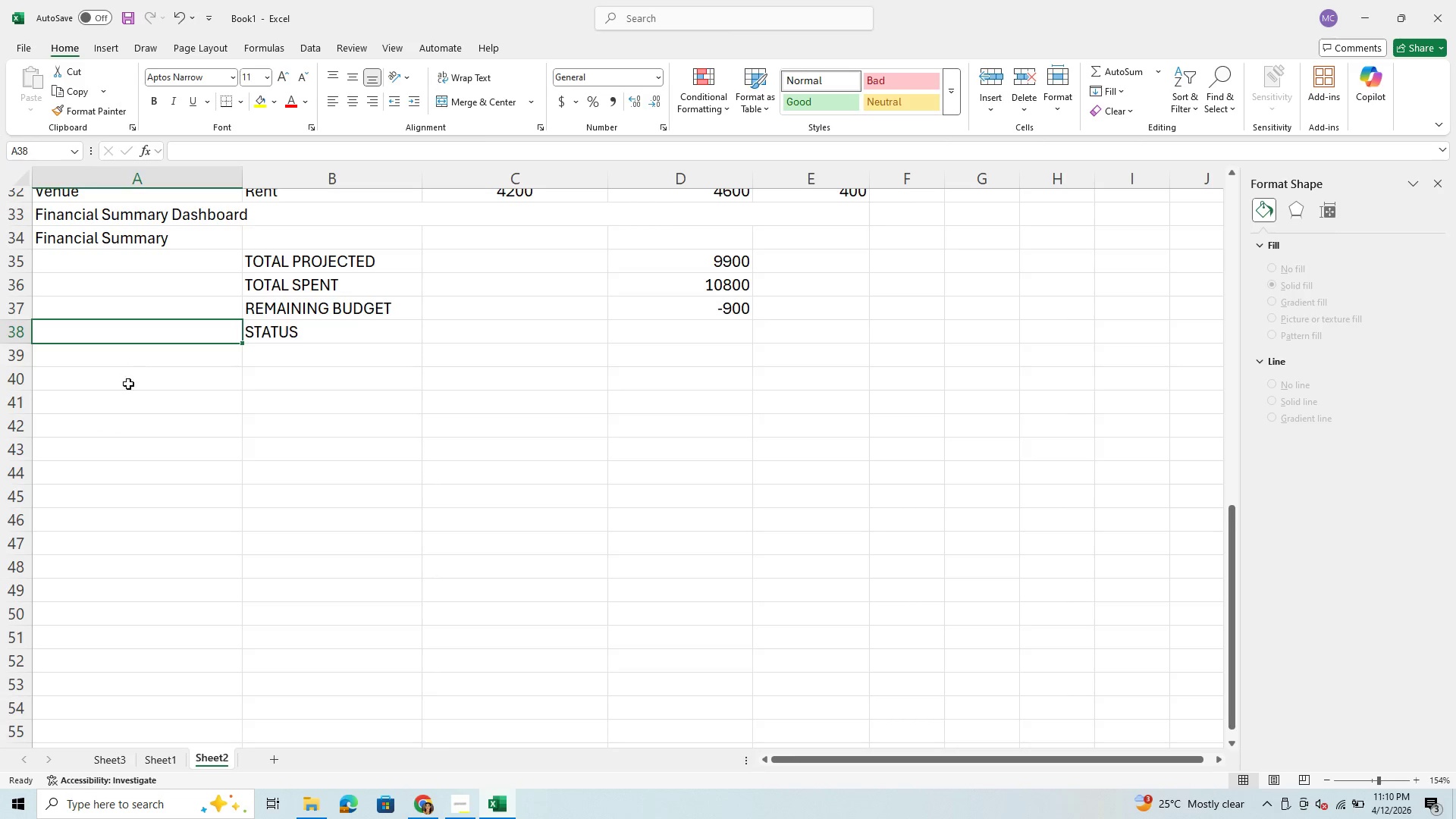 
left_click([127, 388])
 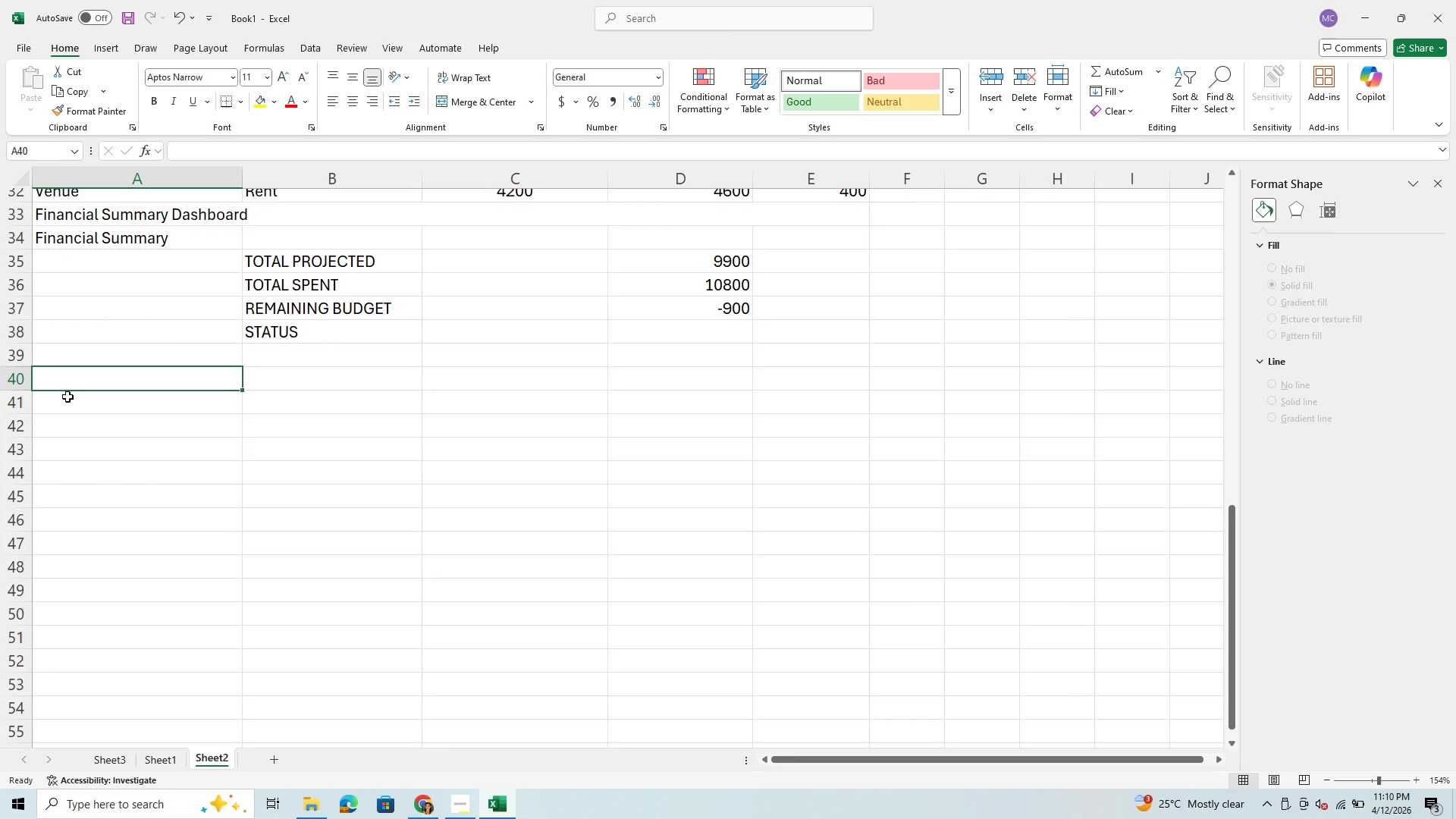 
wait(7.42)
 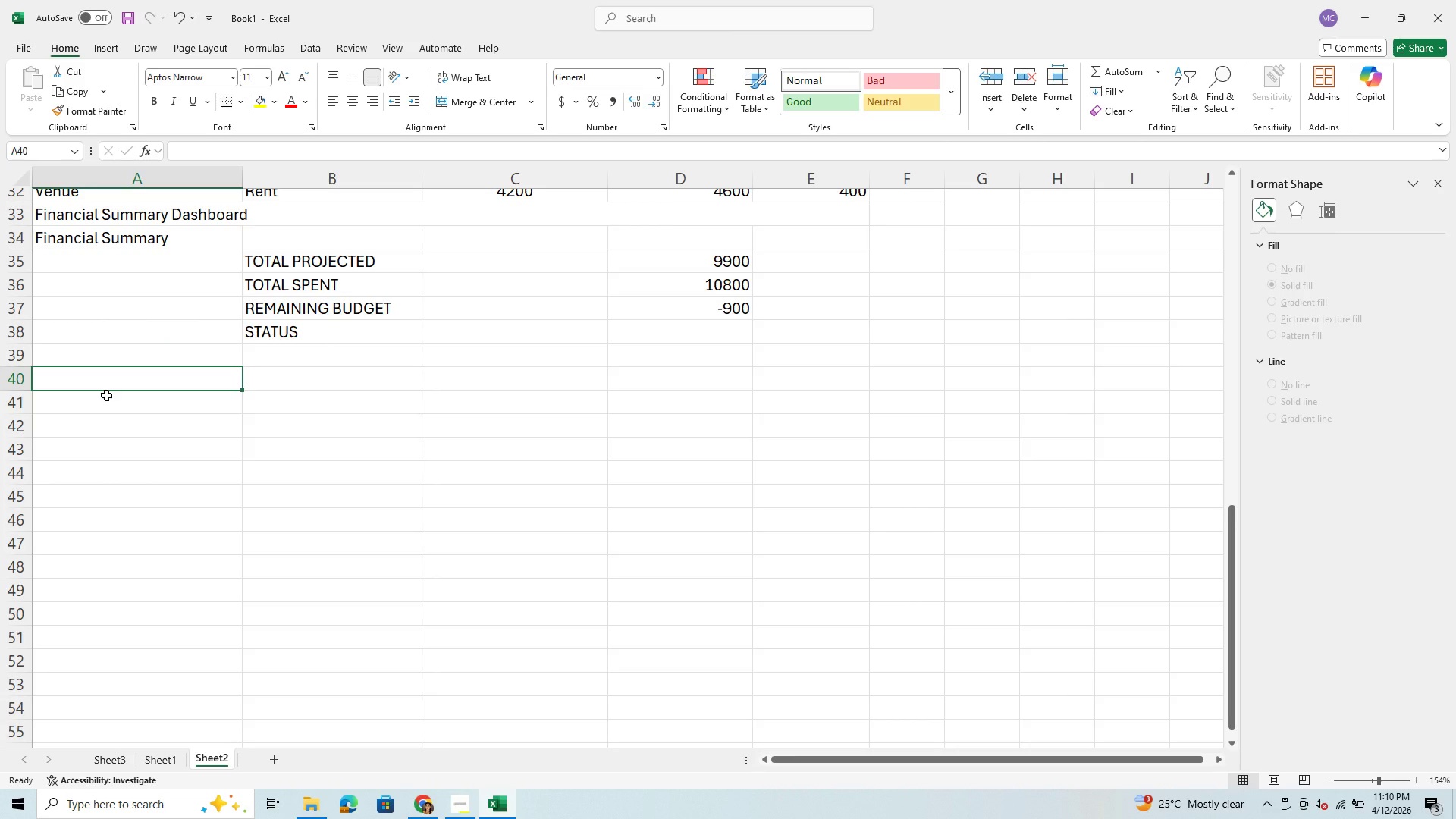 
type(COST BREAKDP)
key(Backspace)
type(OWN)
 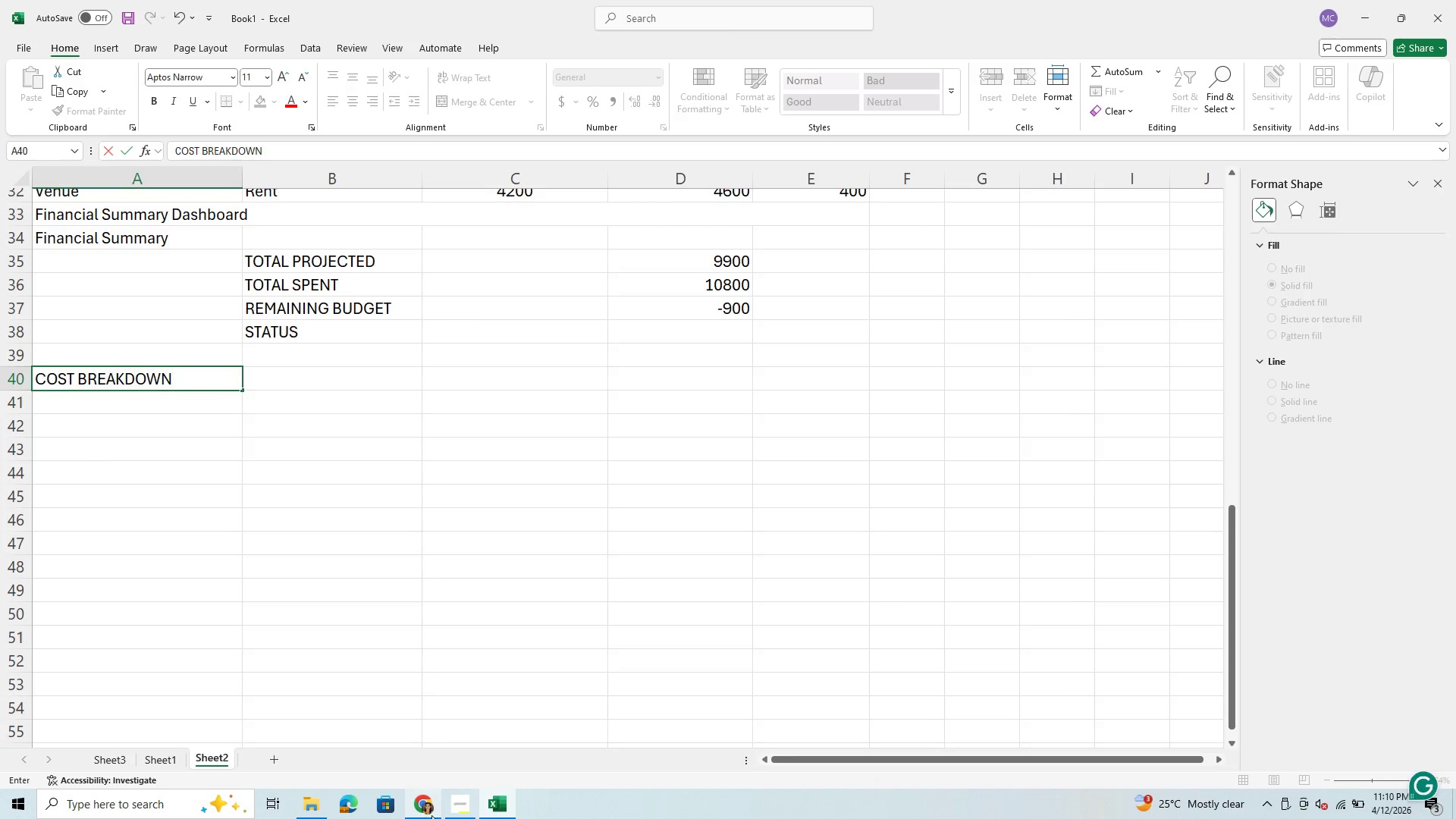 
left_click([459, 807])